 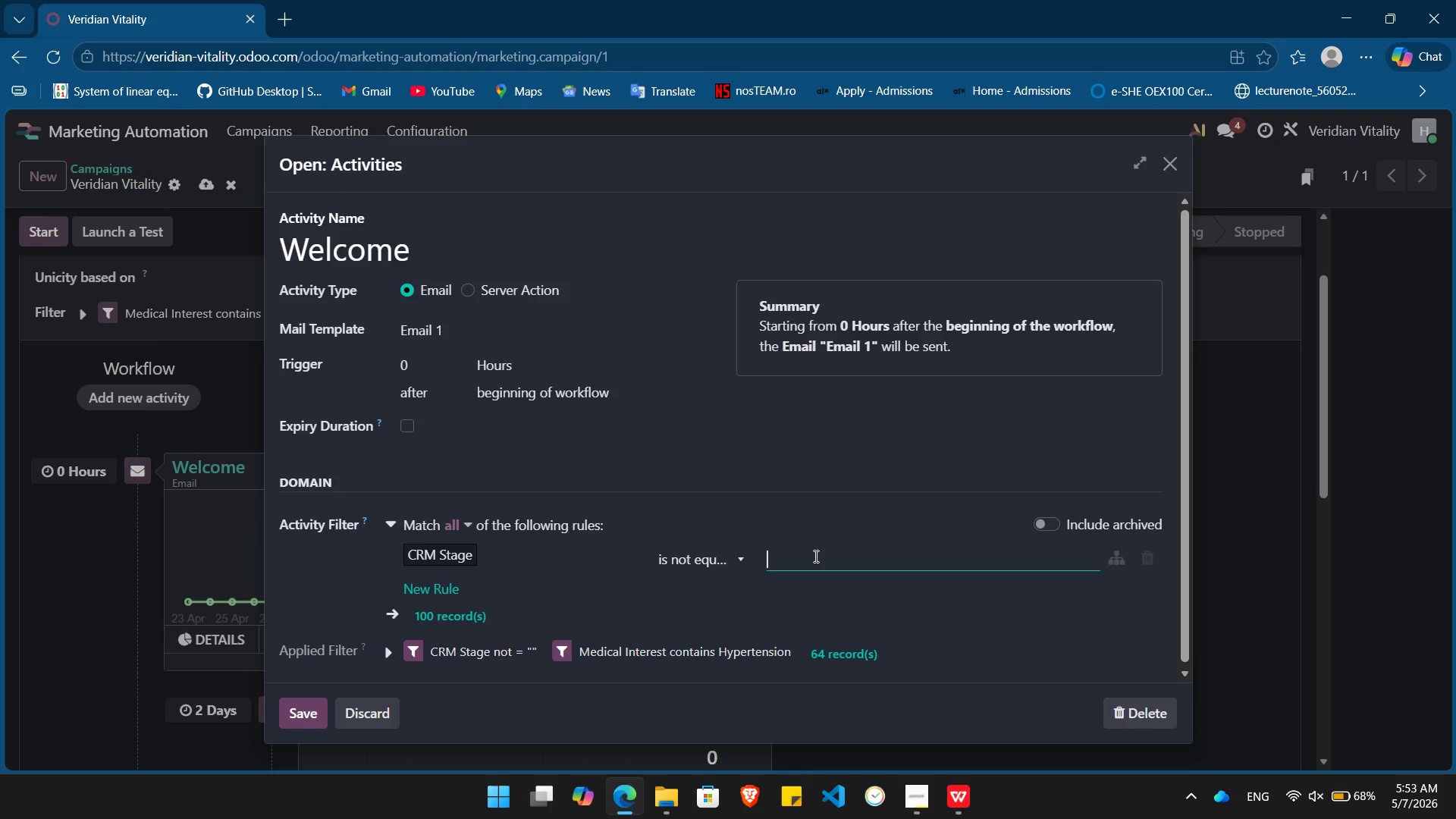 
key(Control+ControlLeft)
 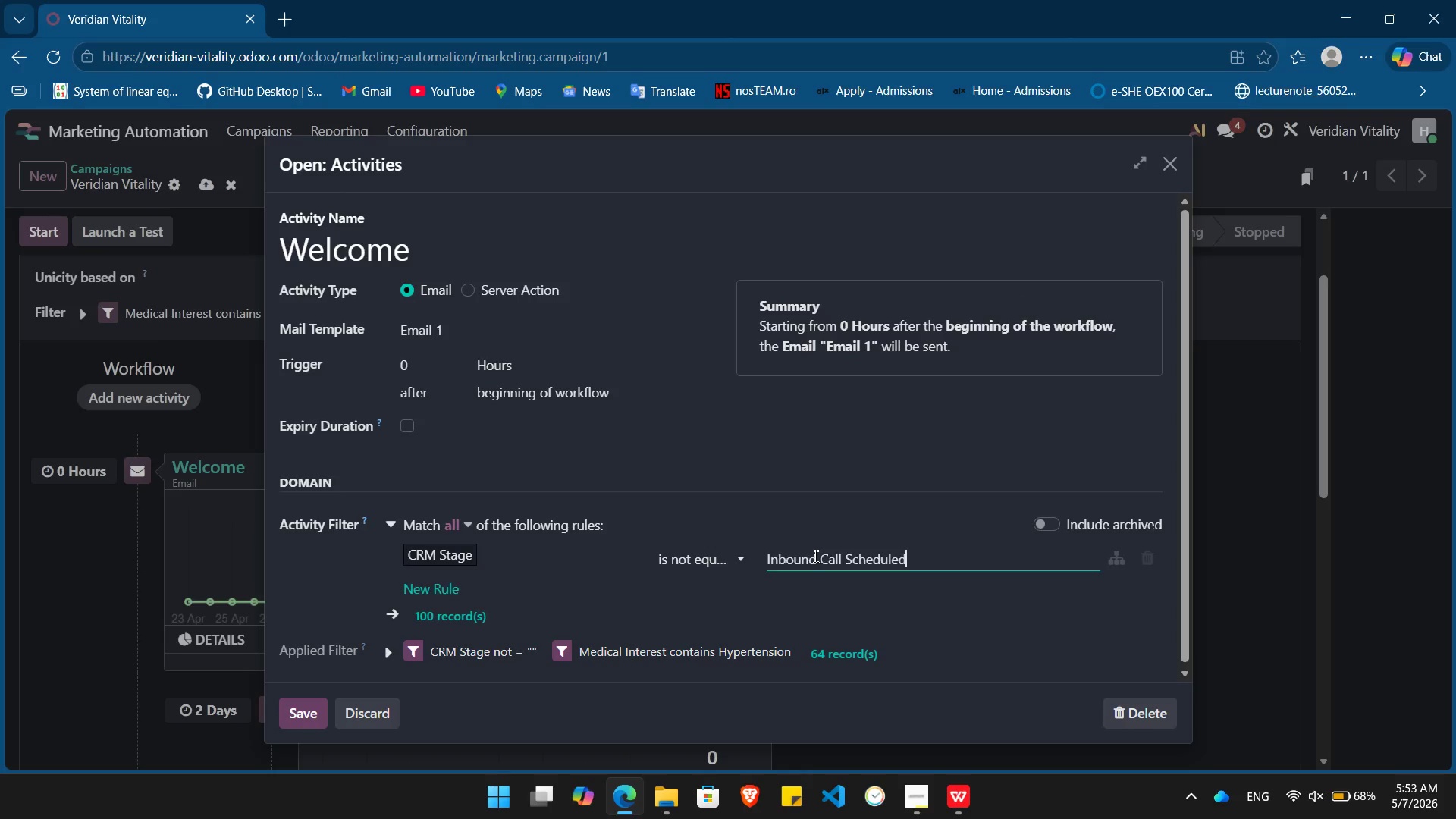 
key(Control+V)
 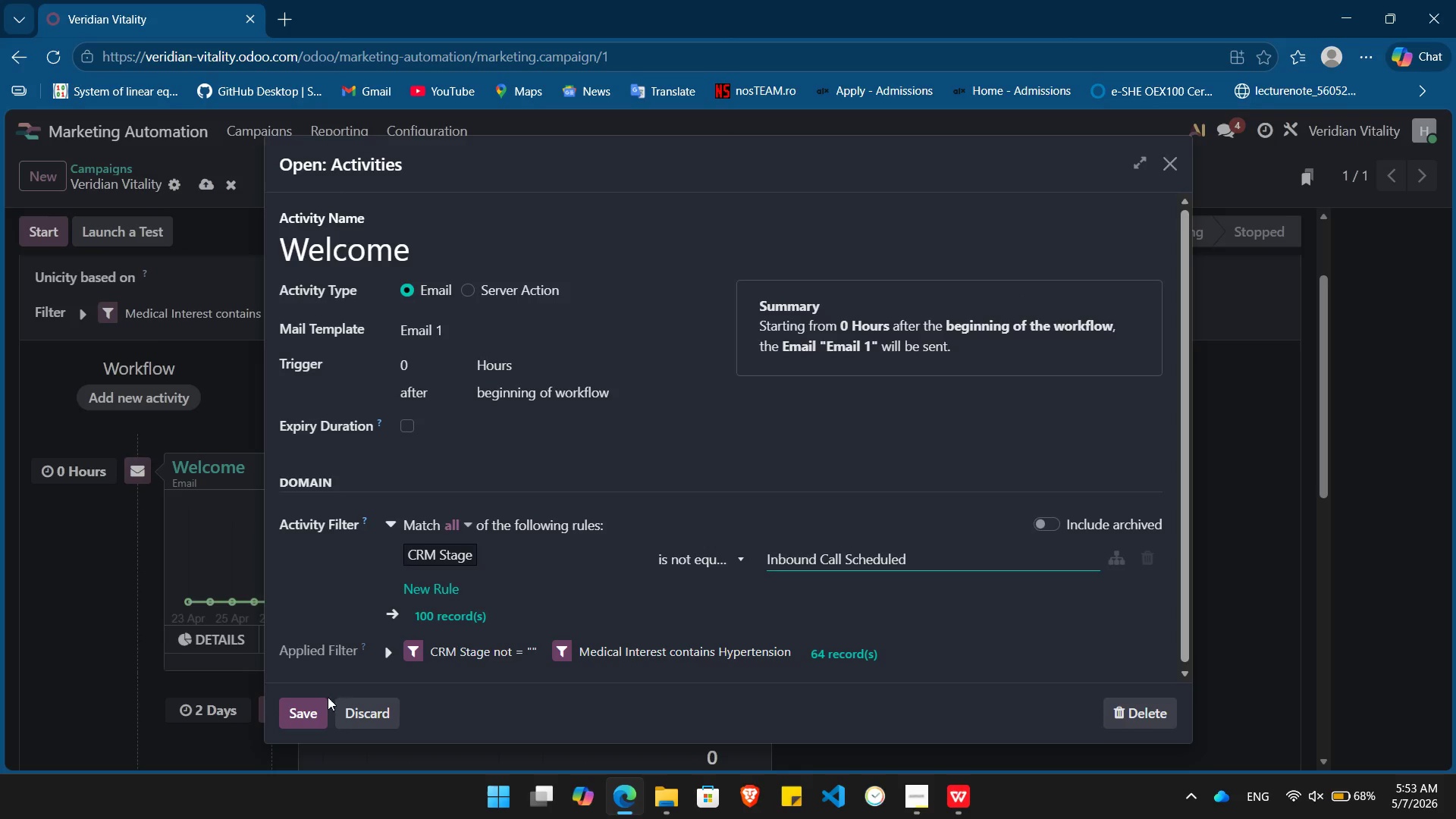 
wait(5.38)
 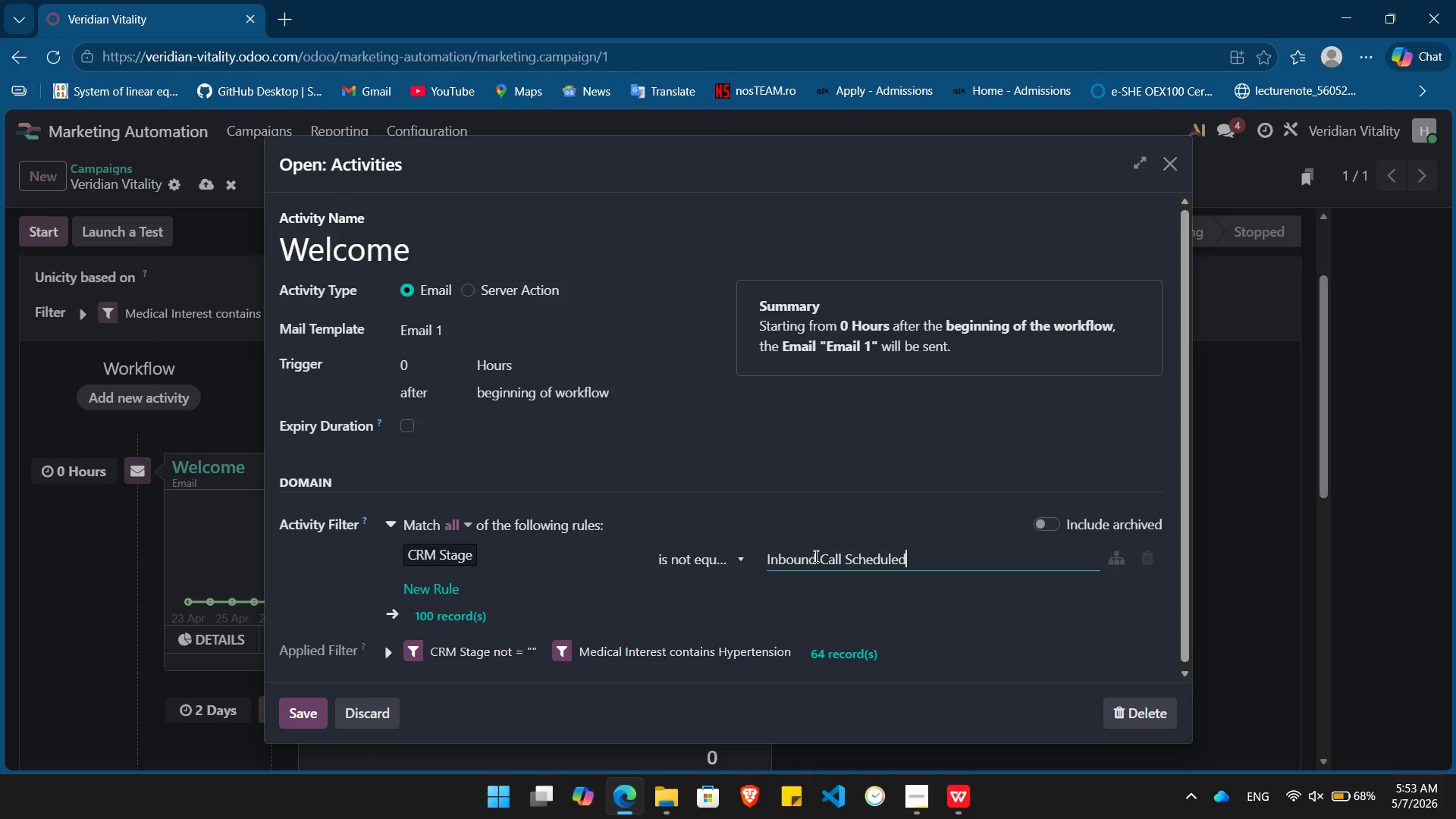 
left_click([306, 708])
 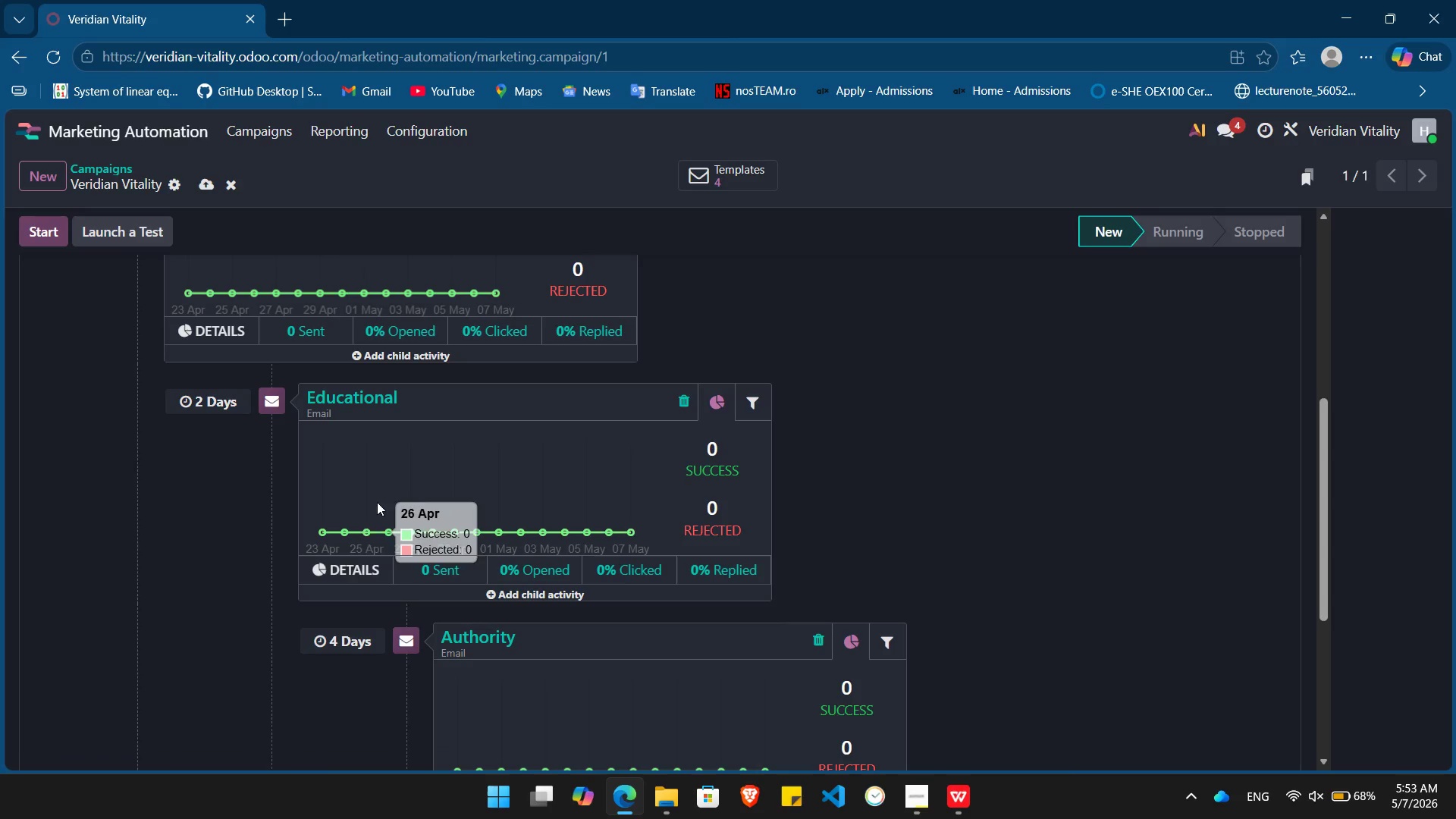 
left_click([353, 405])
 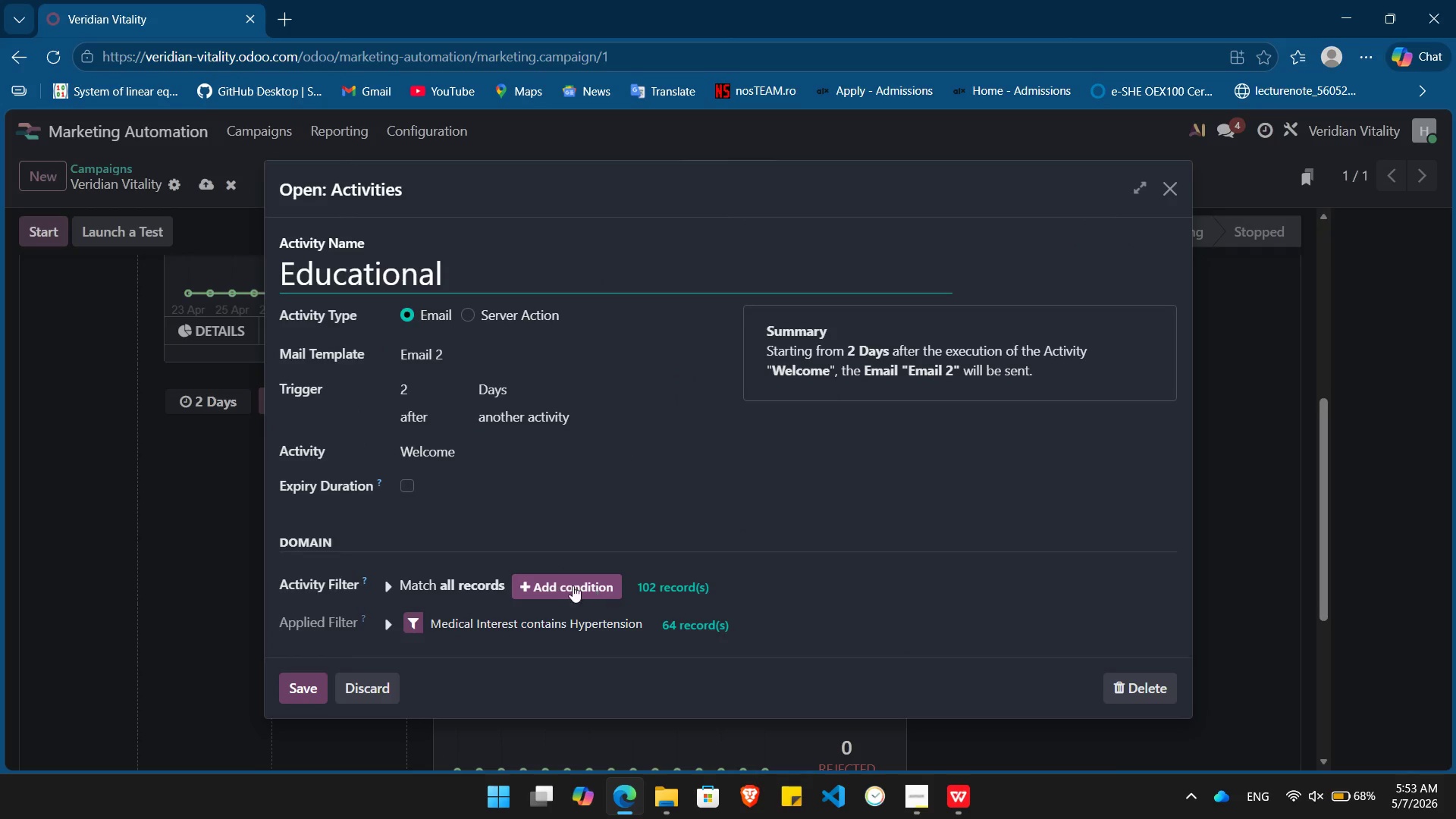 
left_click([560, 584])
 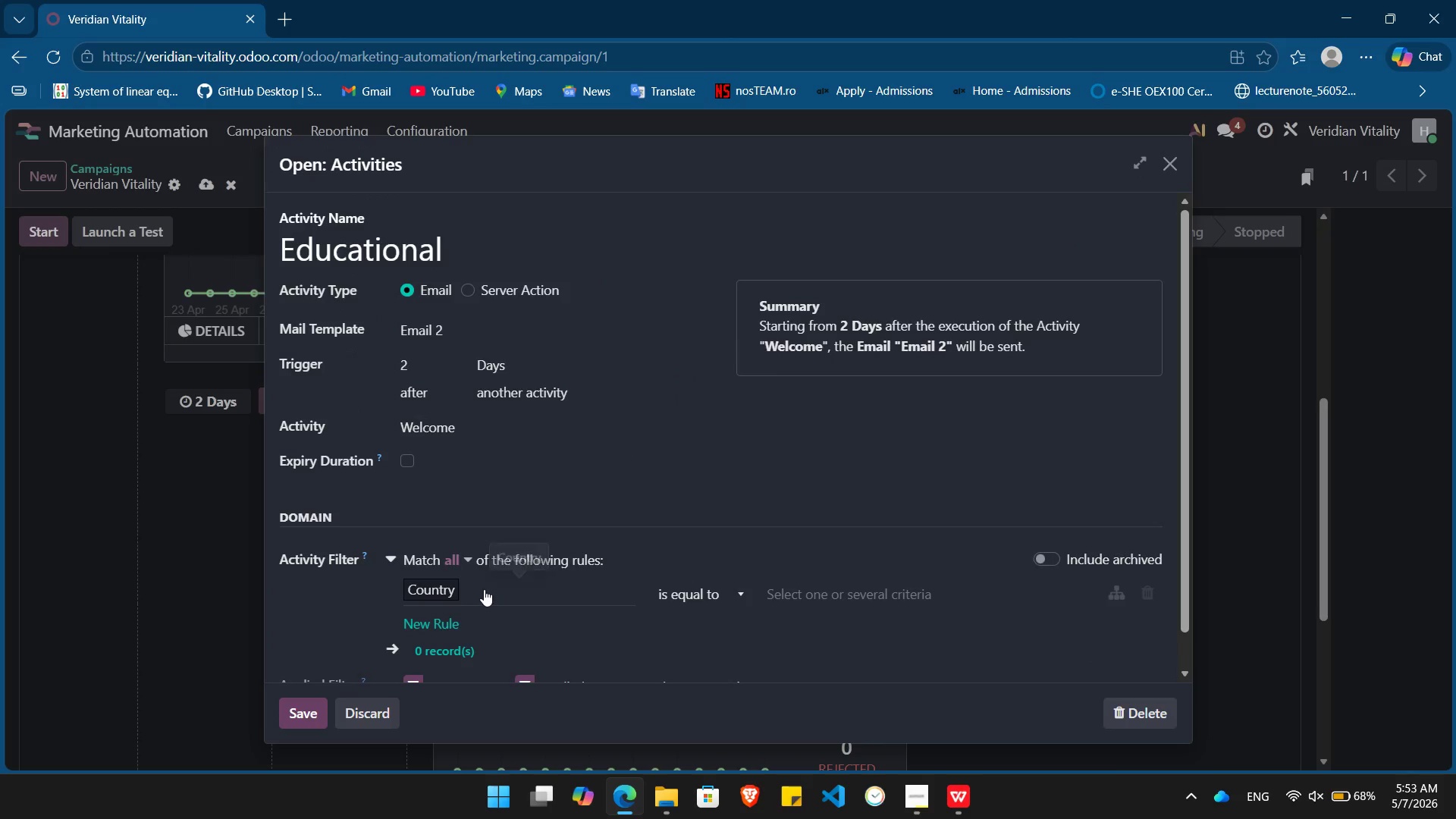 
left_click([484, 589])
 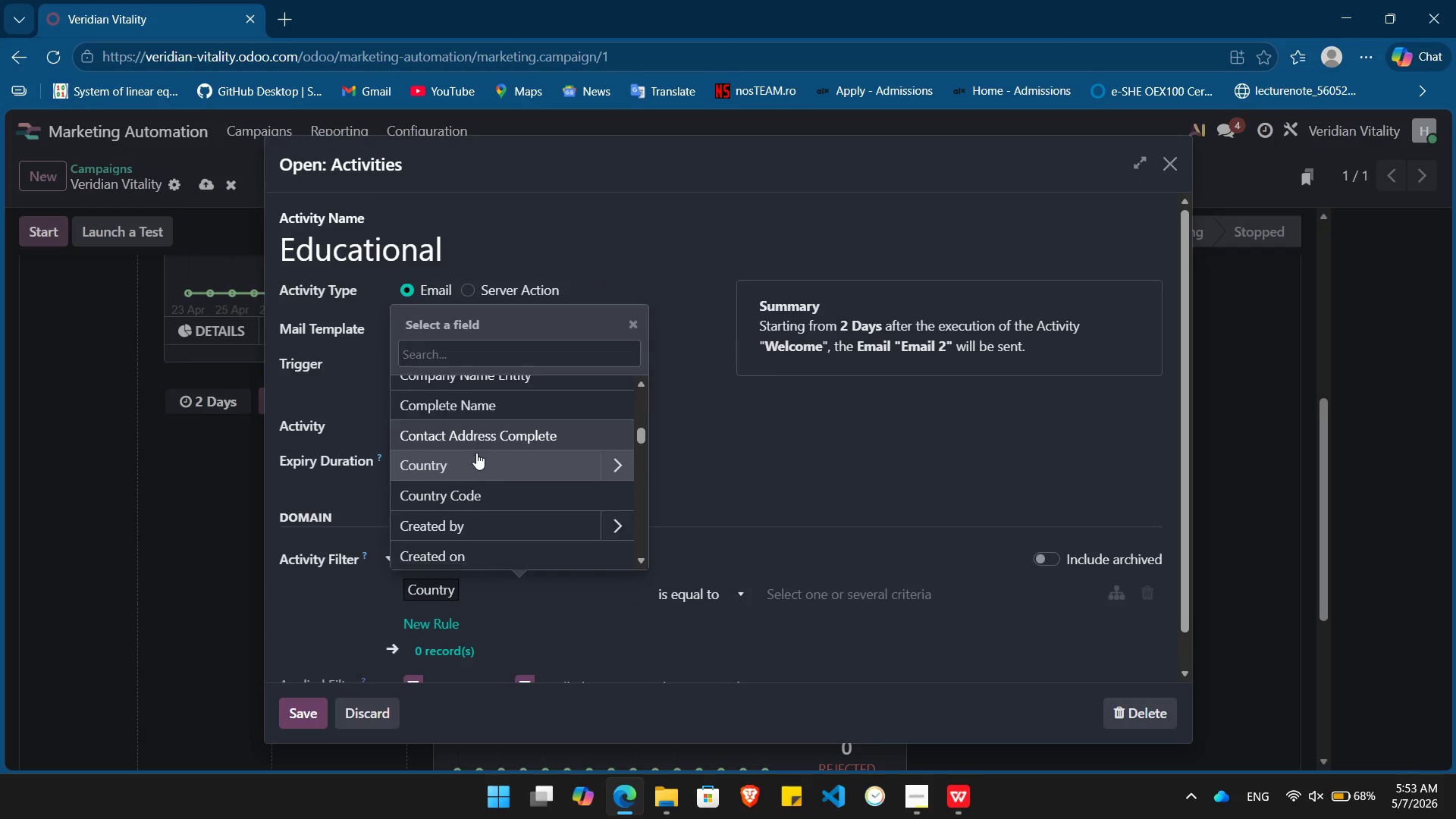 
wait(10.05)
 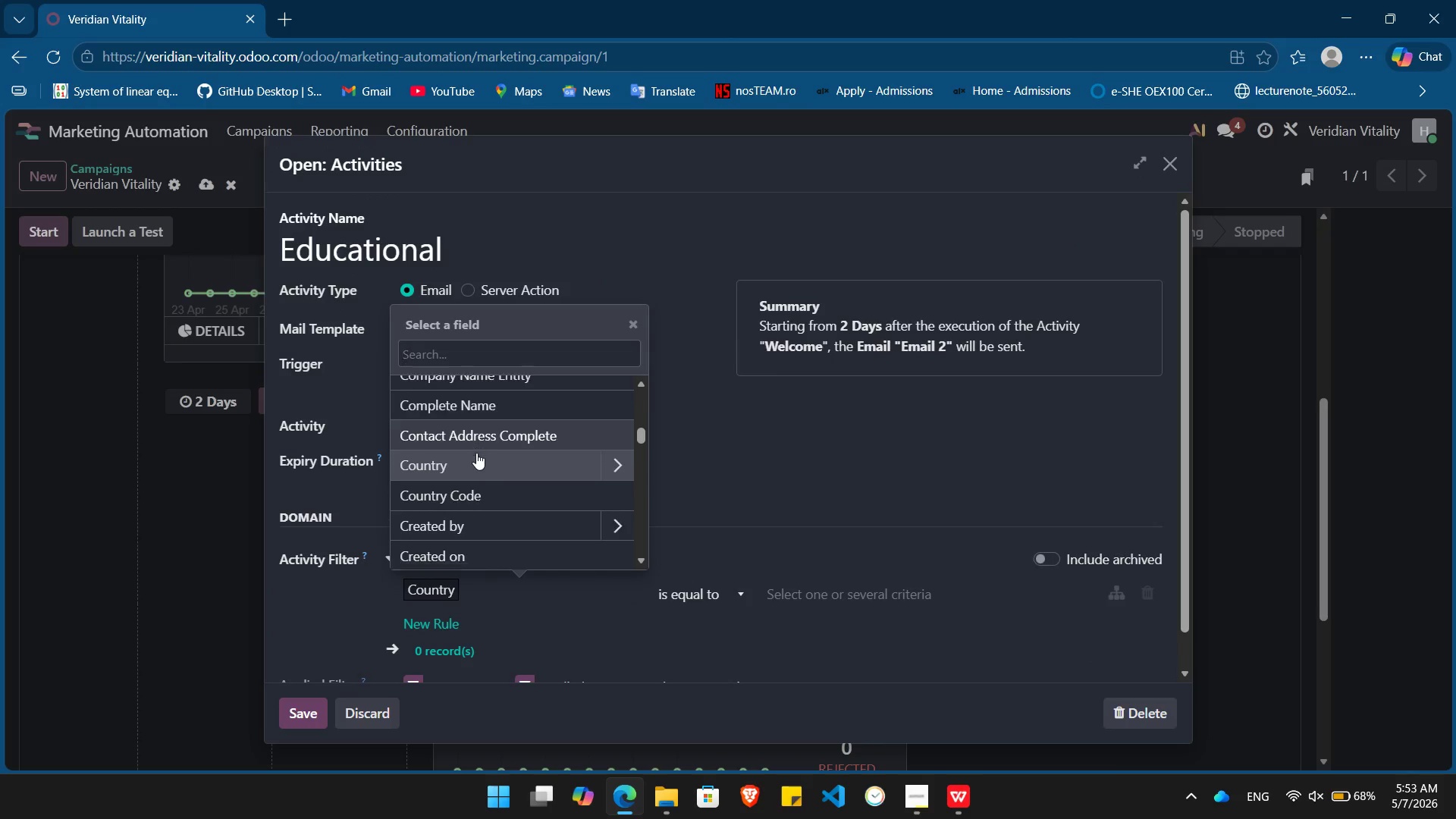 
left_click([456, 443])
 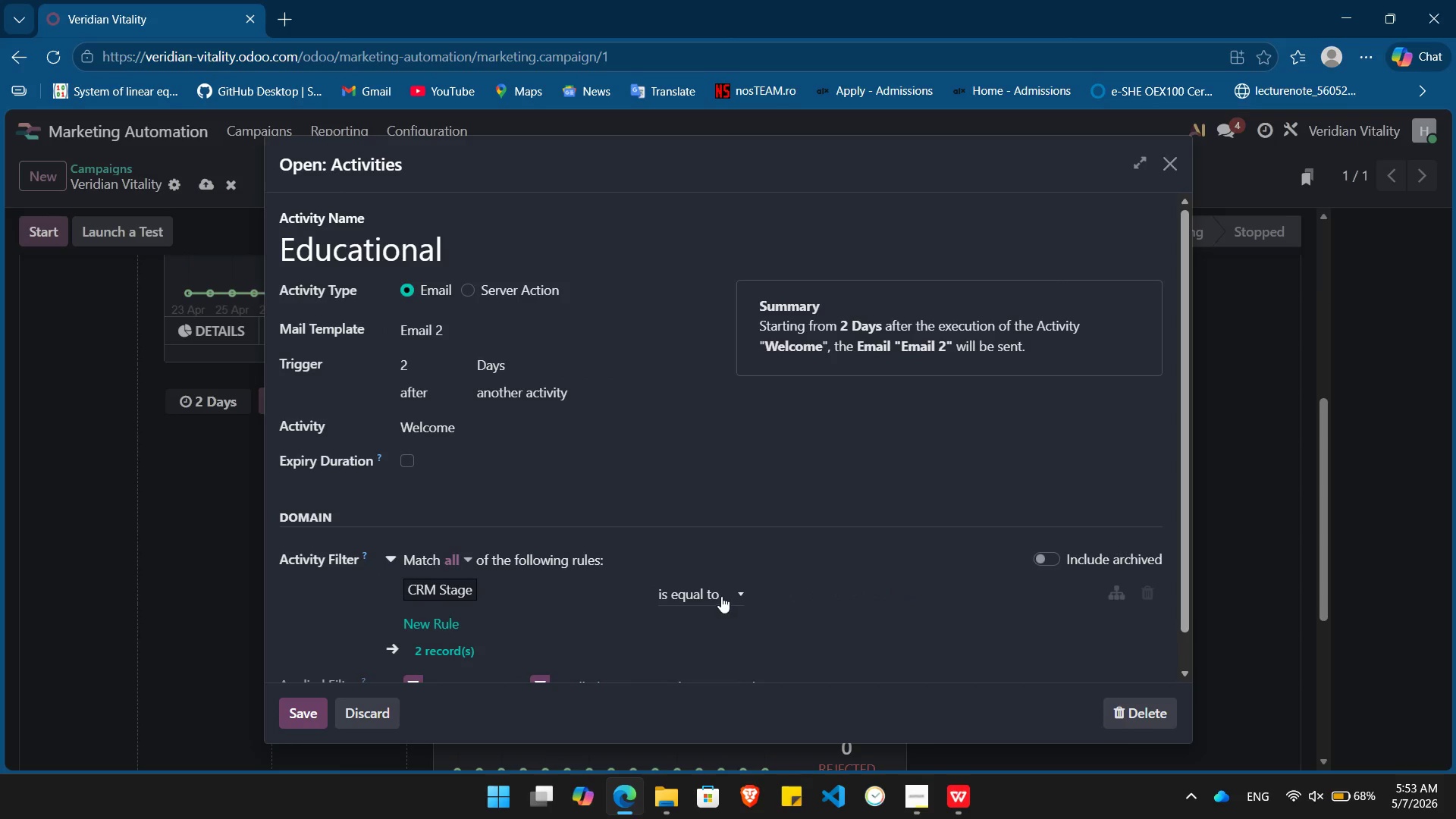 
left_click([721, 596])
 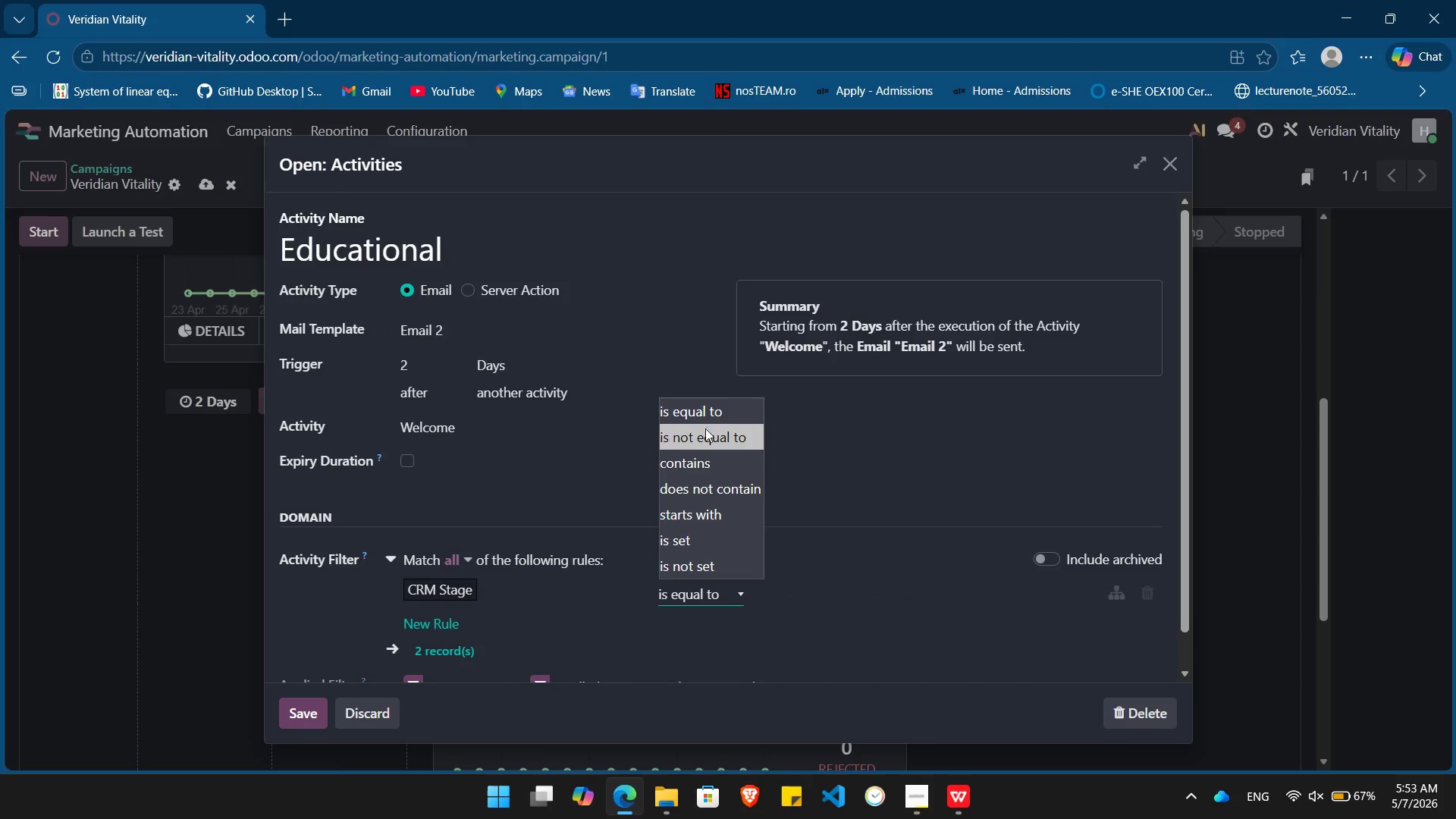 
left_click([705, 436])
 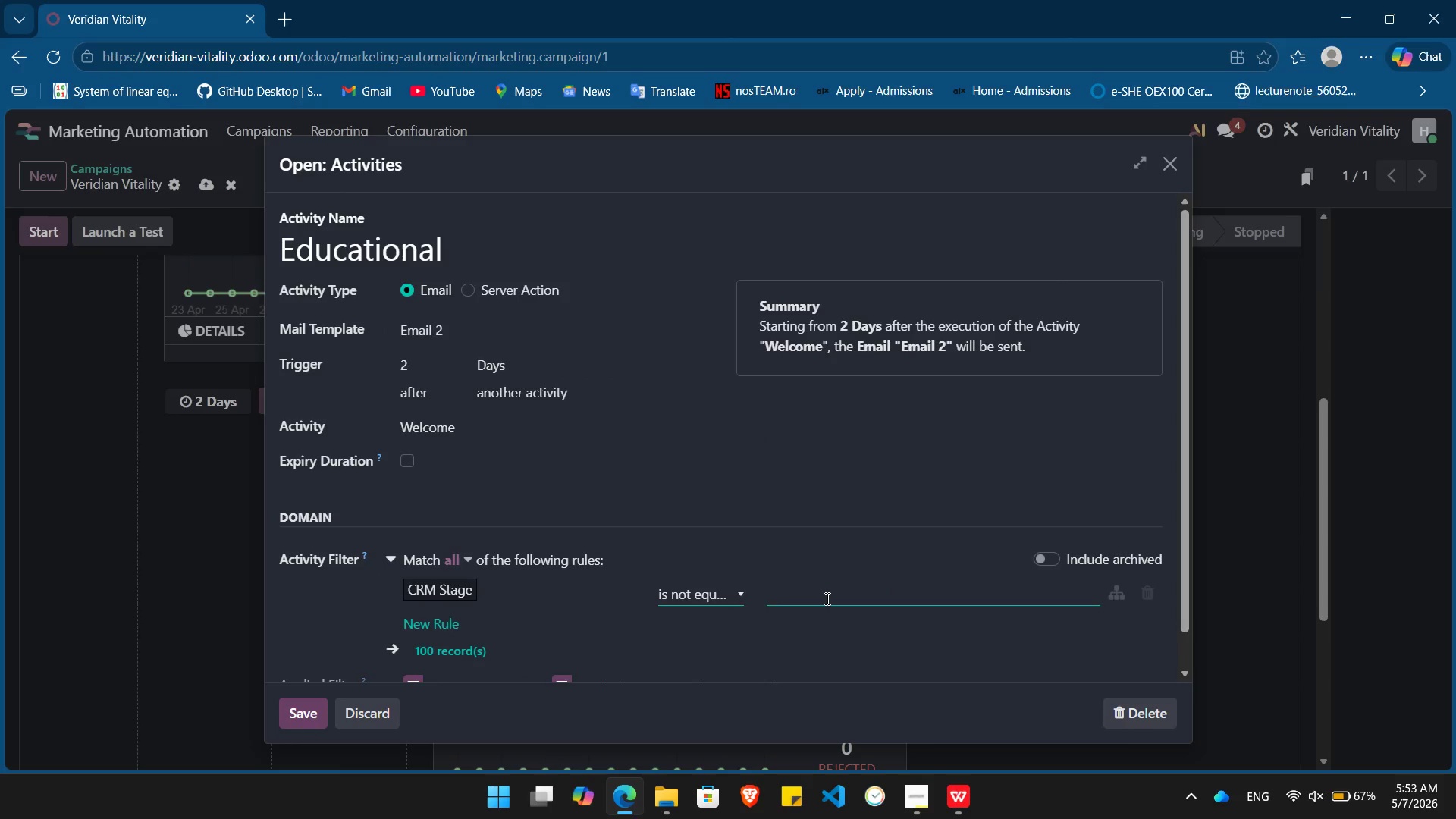 
left_click([826, 598])
 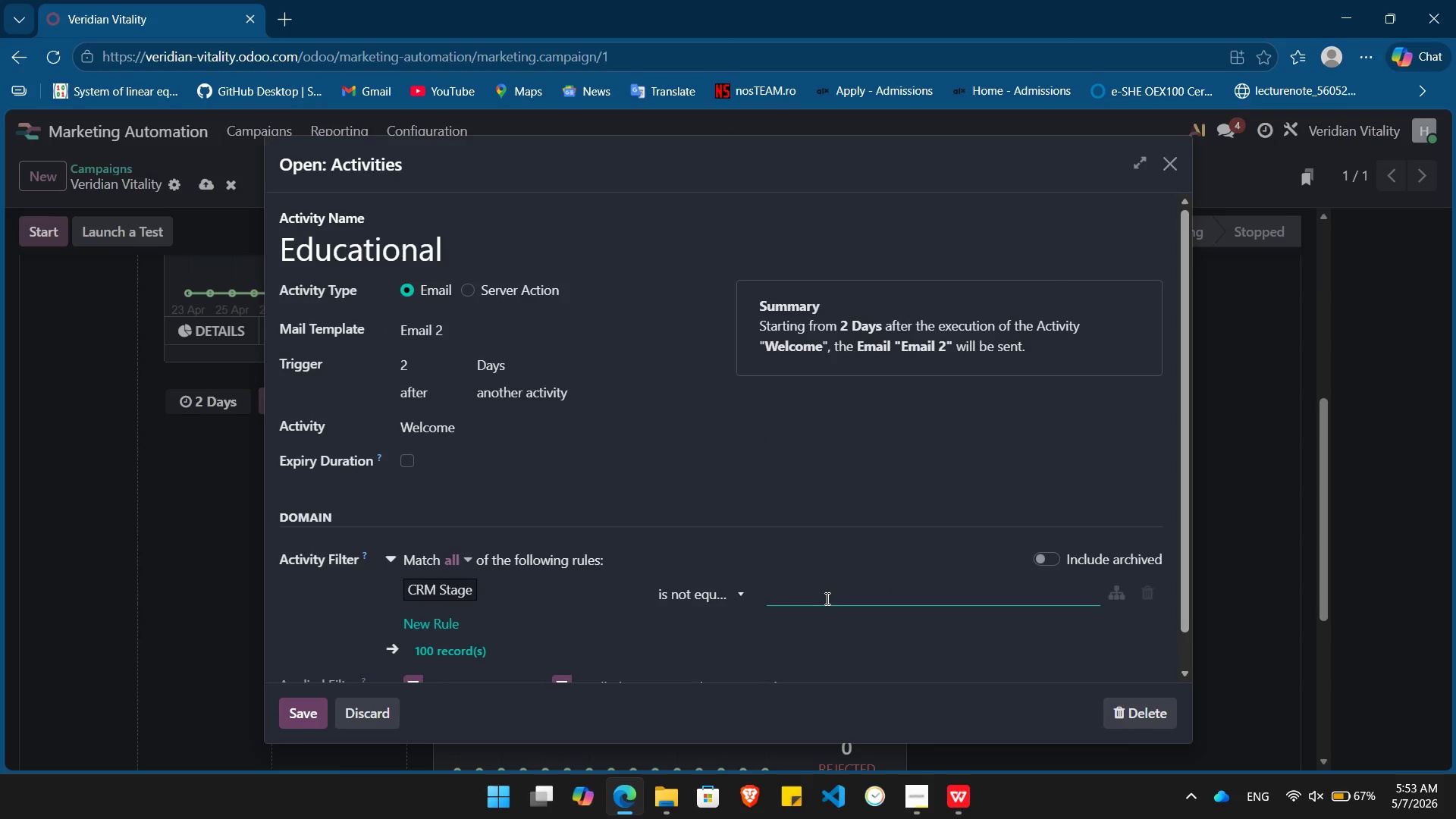 
key(Control+V)
 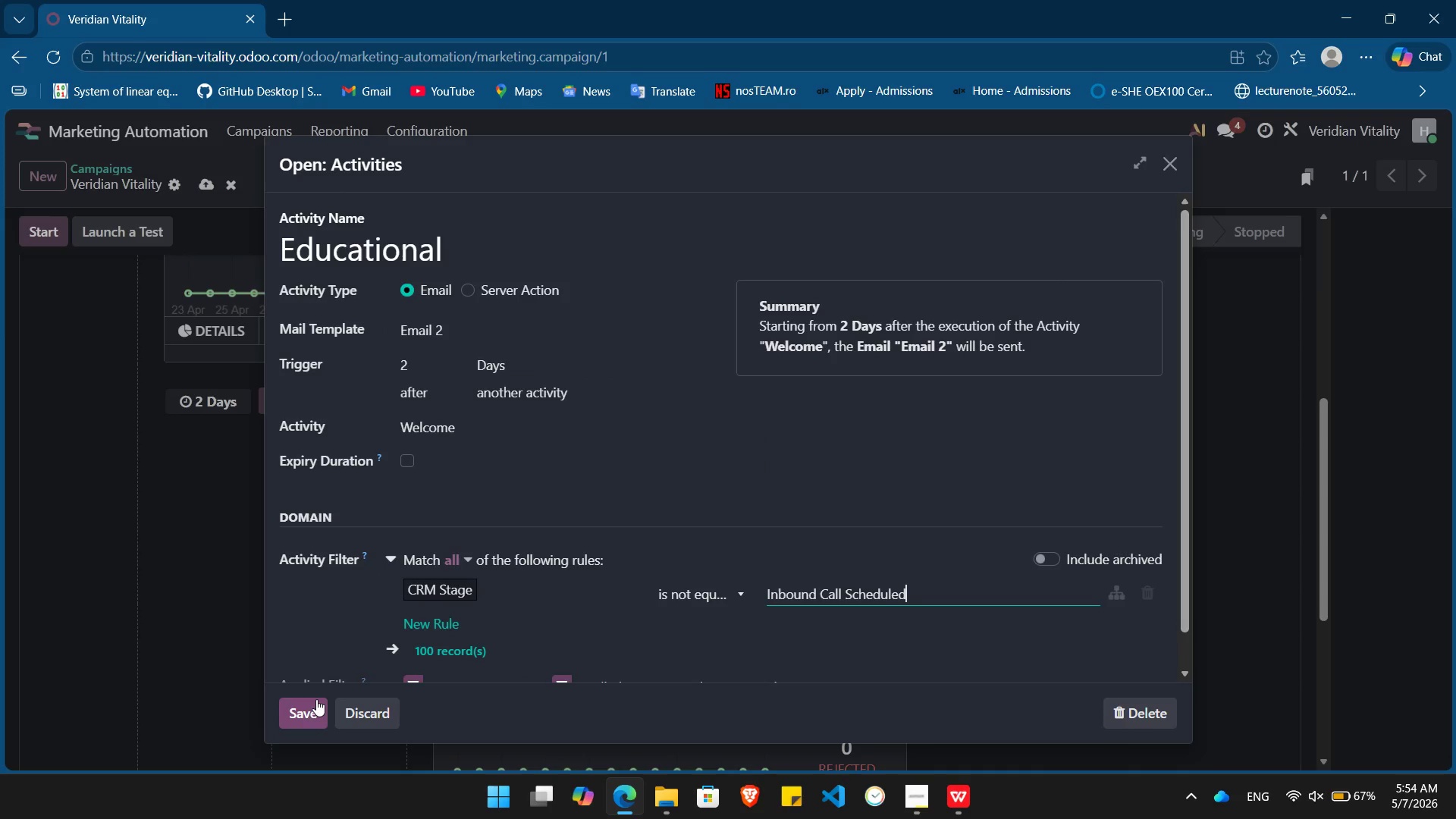 
left_click([315, 711])
 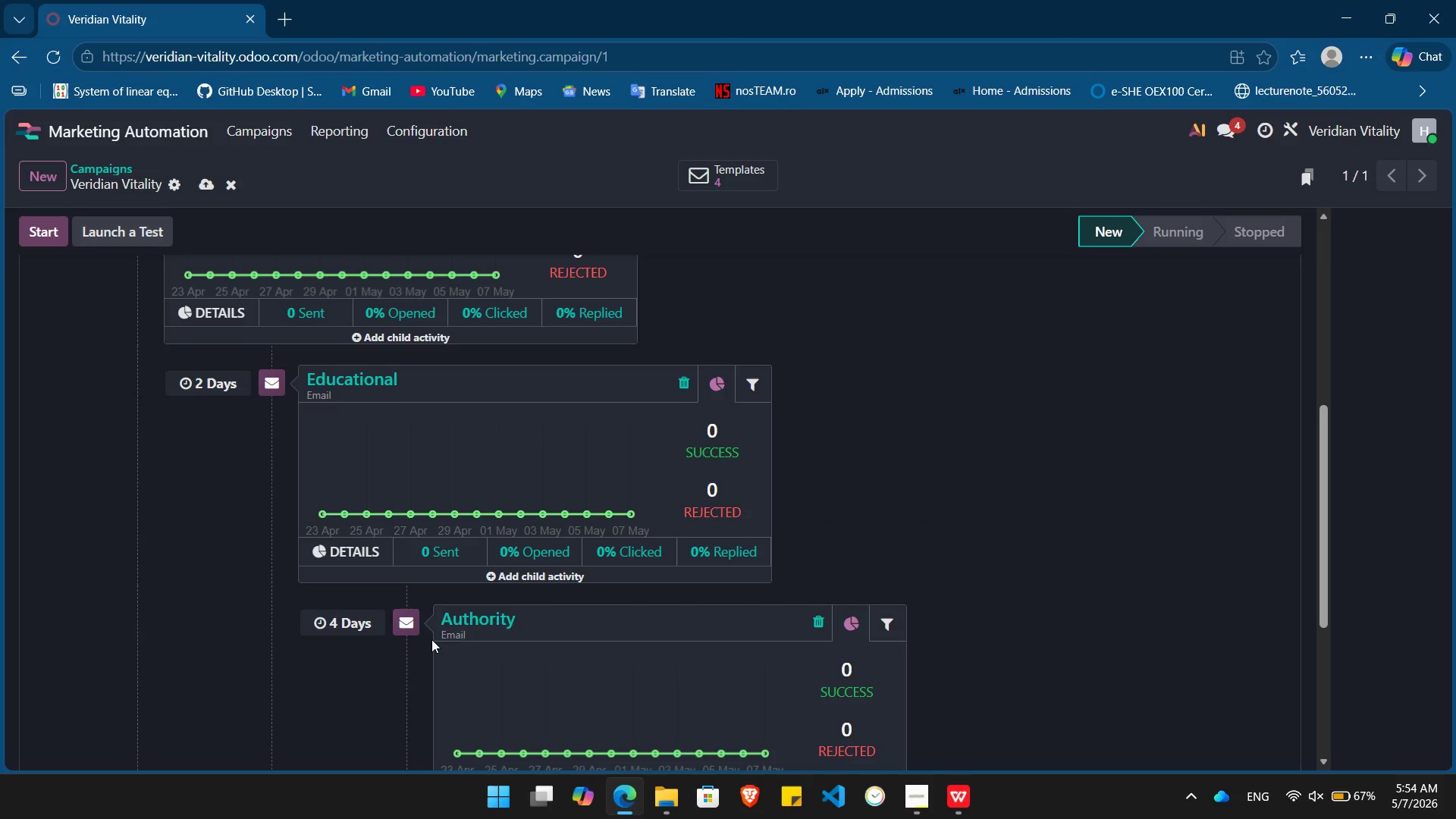 
left_click([474, 623])
 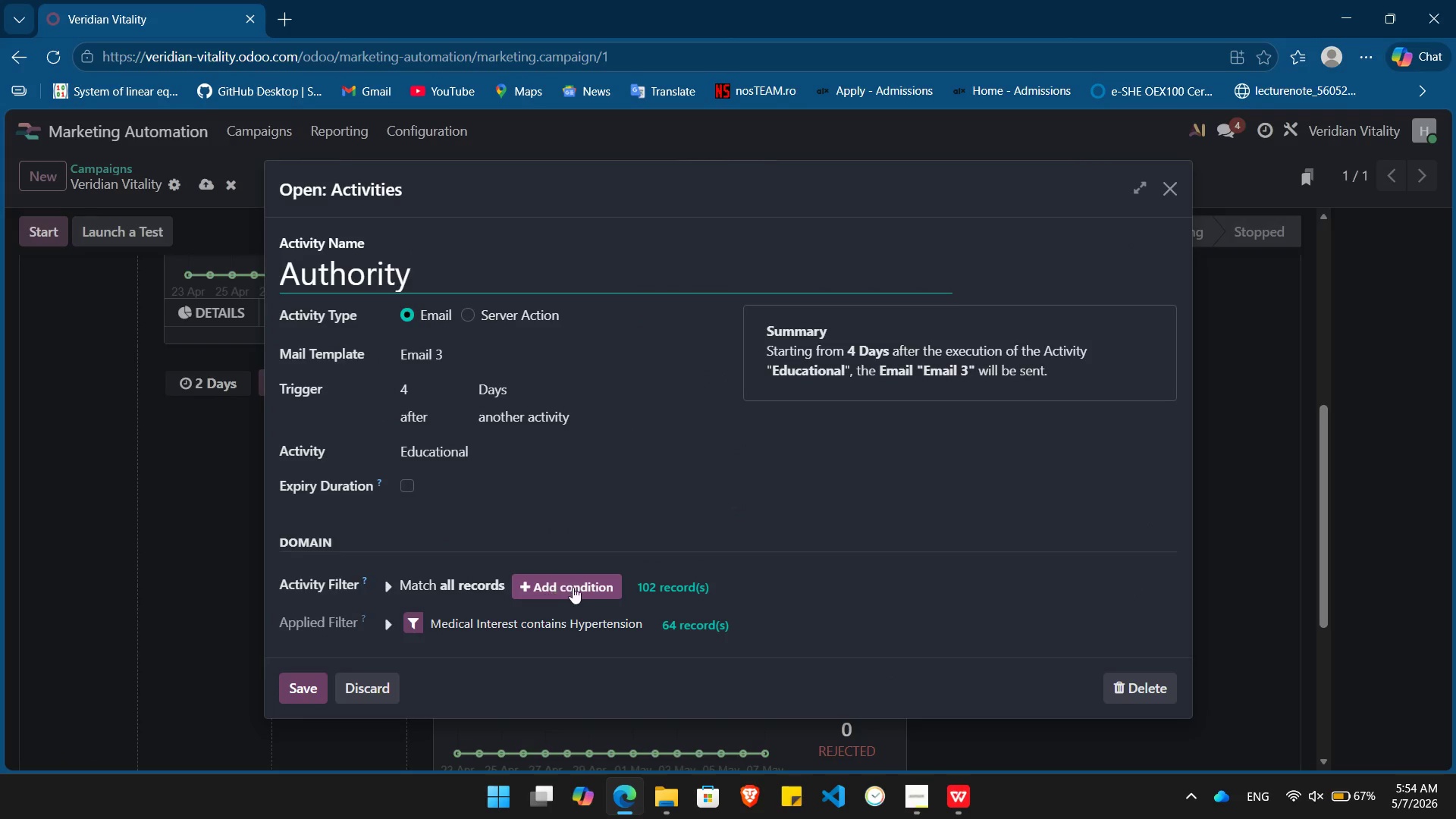 
left_click([578, 587])
 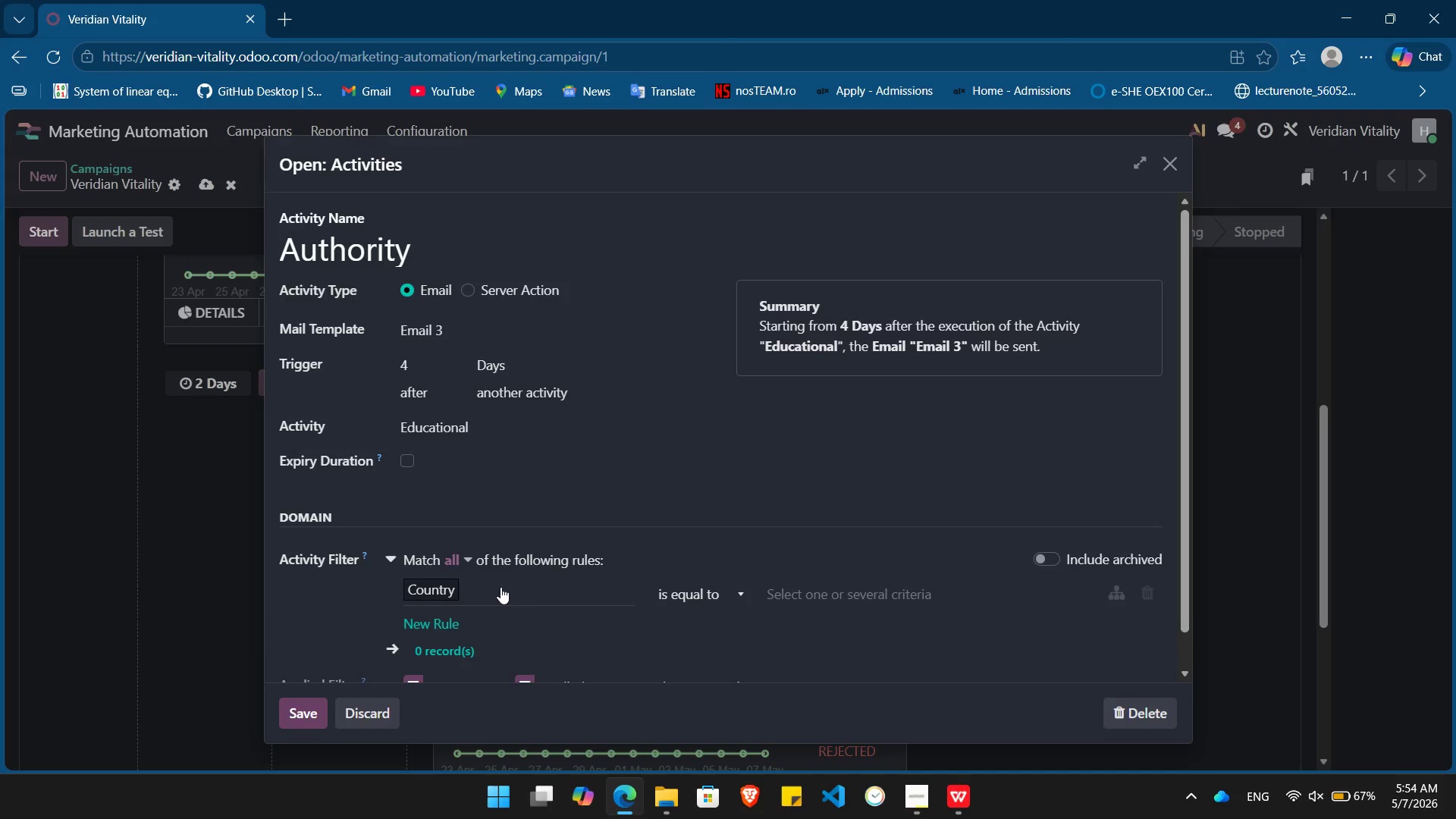 
left_click([500, 587])
 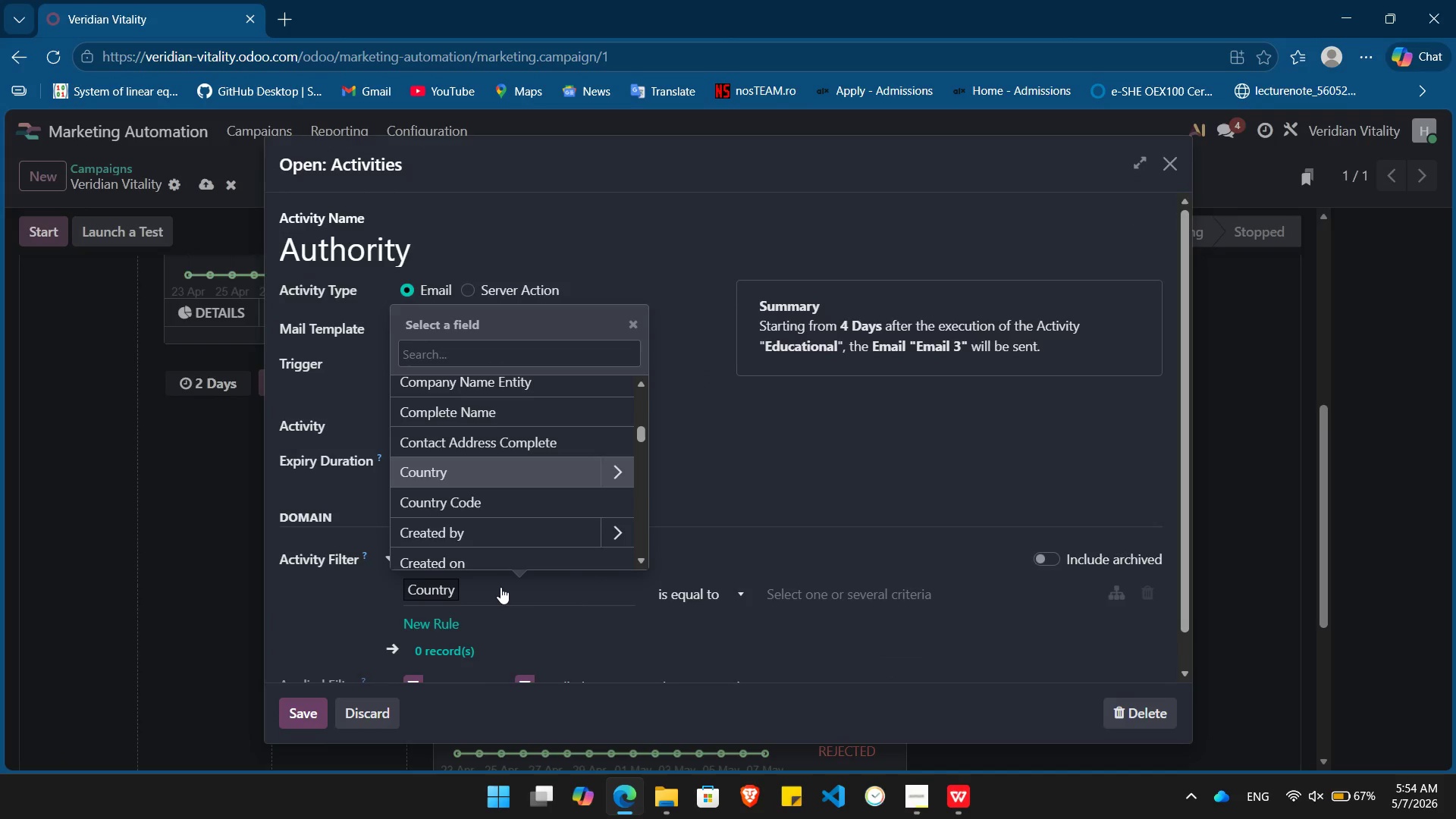 
type(Stae)
 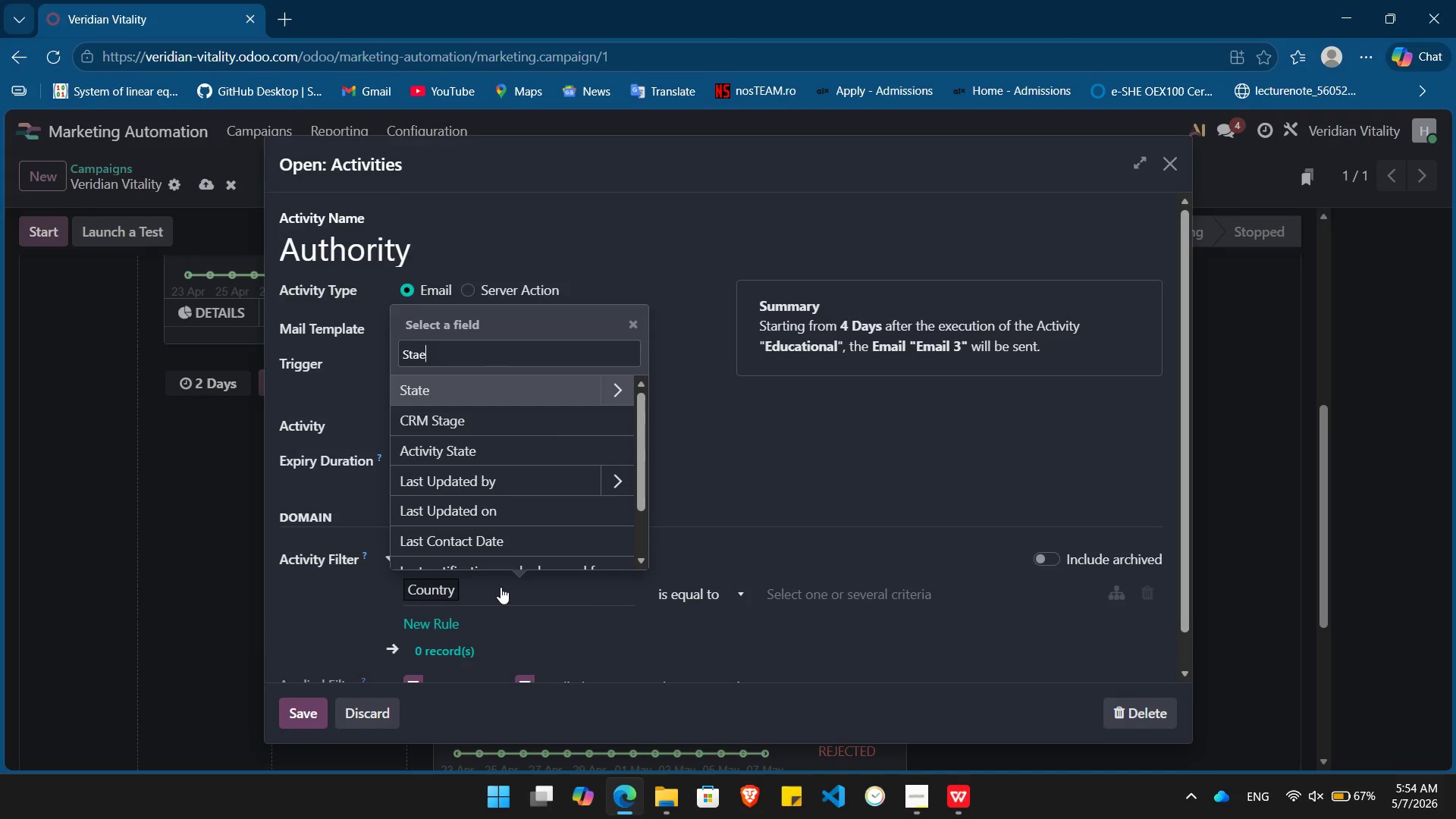 
key(ArrowDown)
 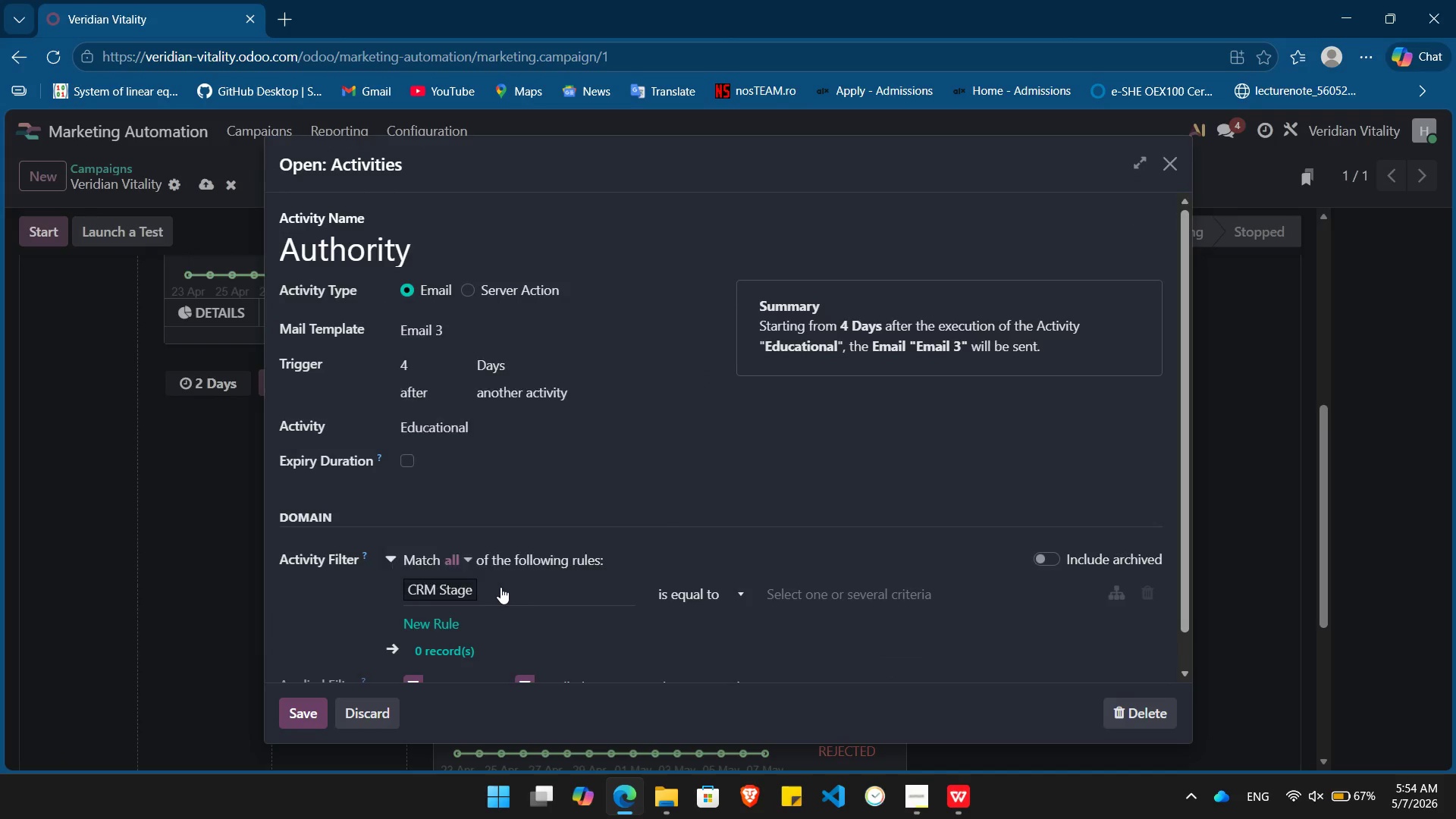 
key(Enter)
 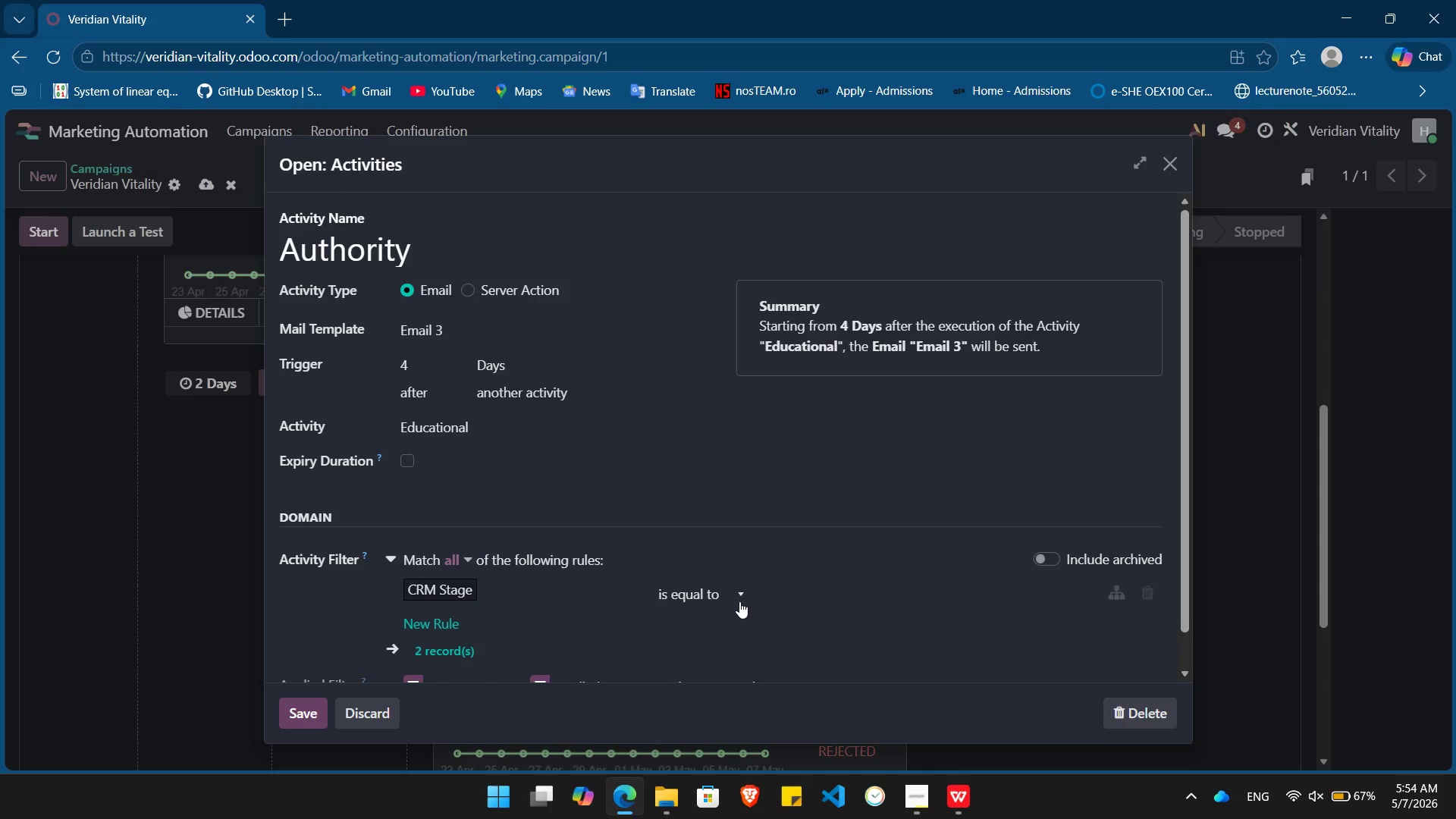 
left_click([723, 601])
 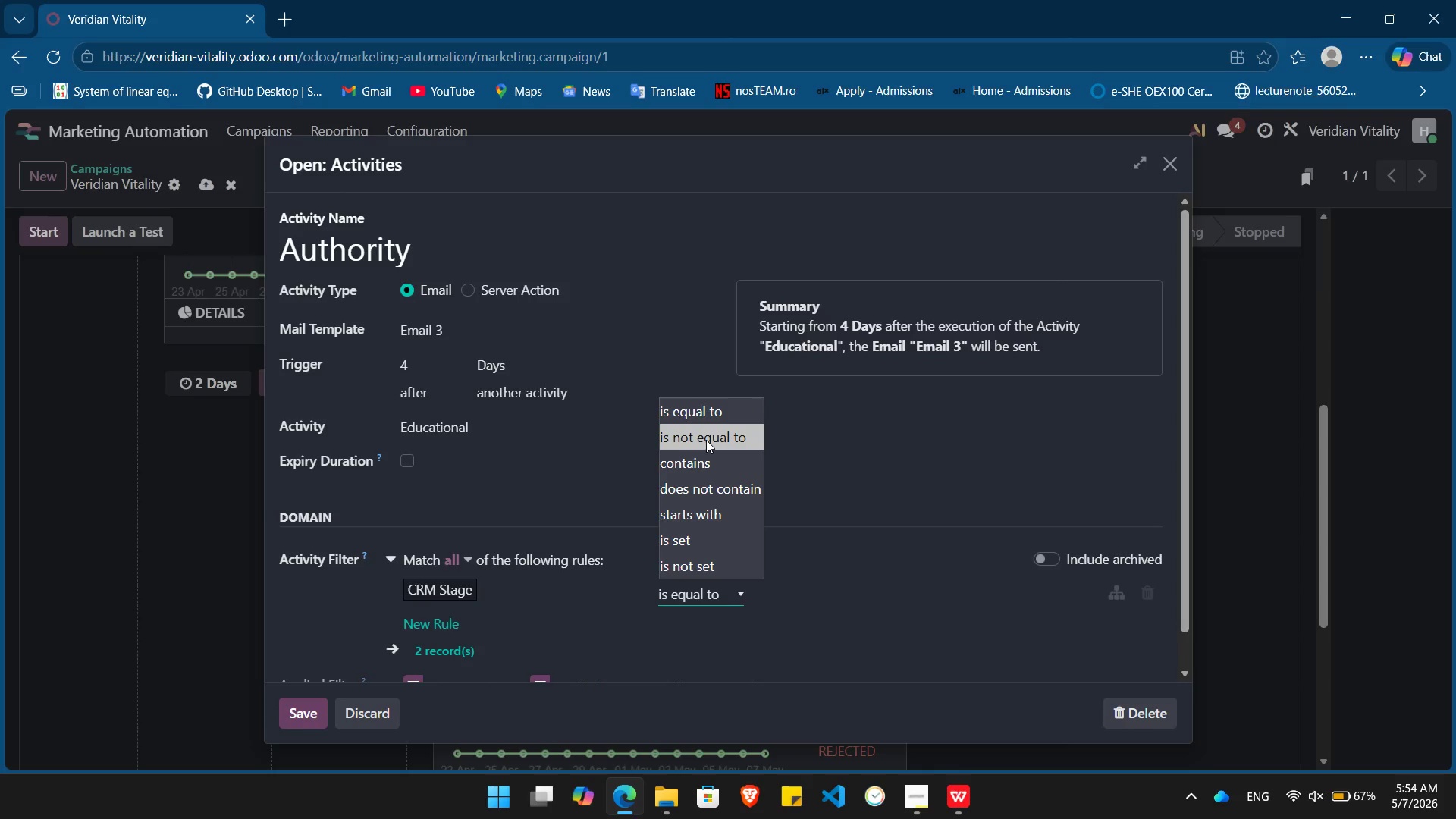 
left_click([706, 440])
 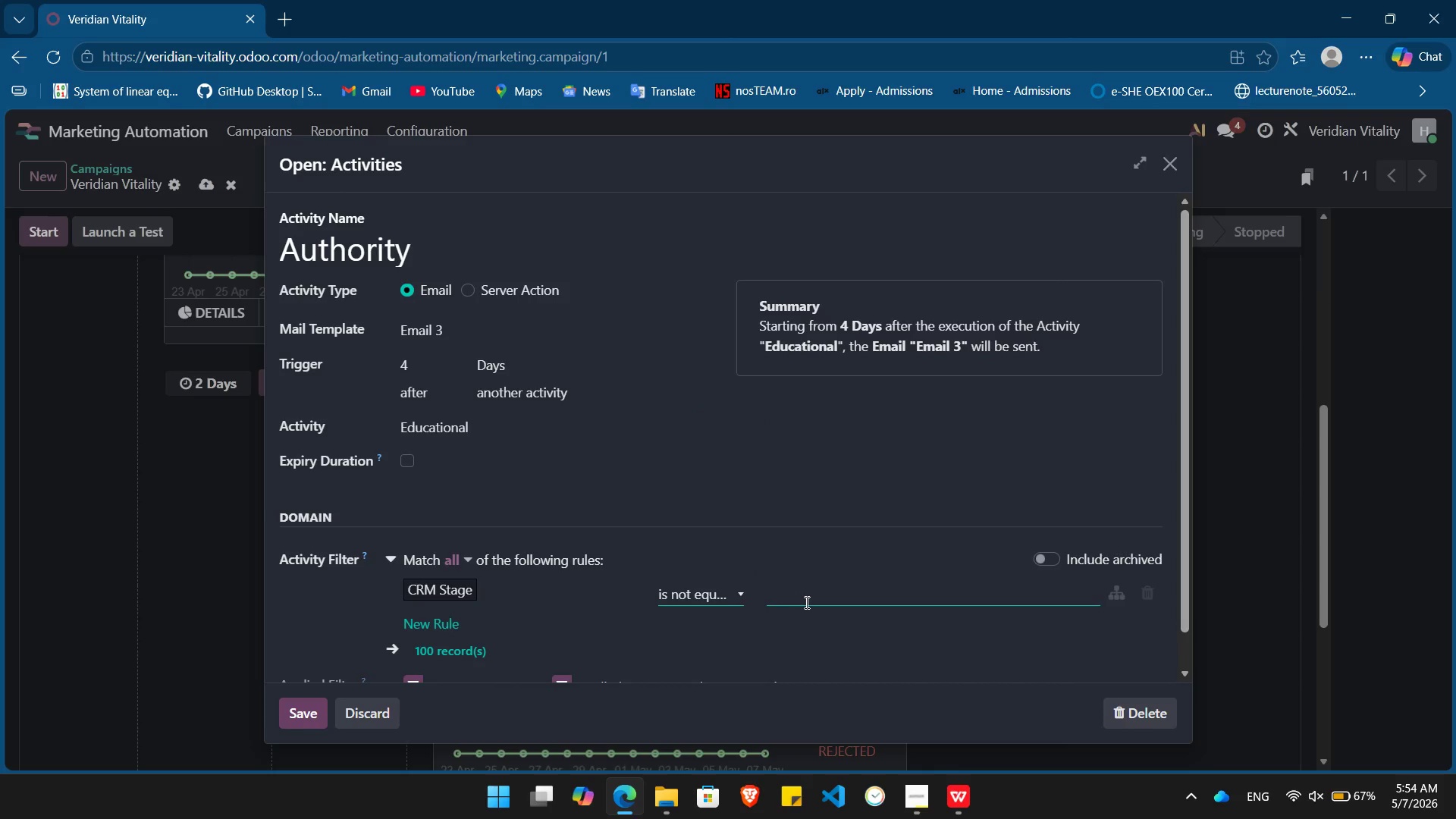 
left_click([808, 602])
 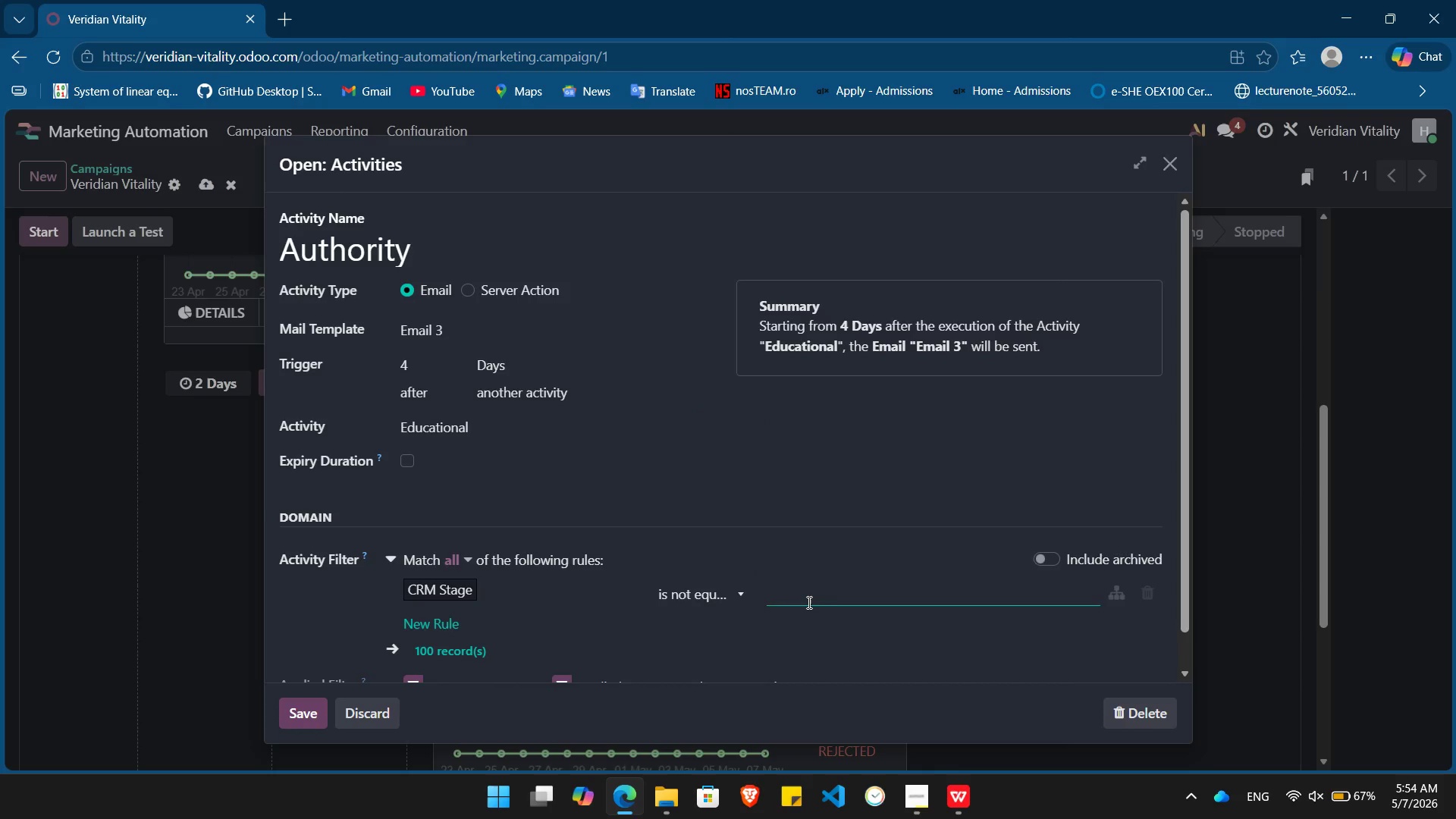 
key(Control+ControlLeft)
 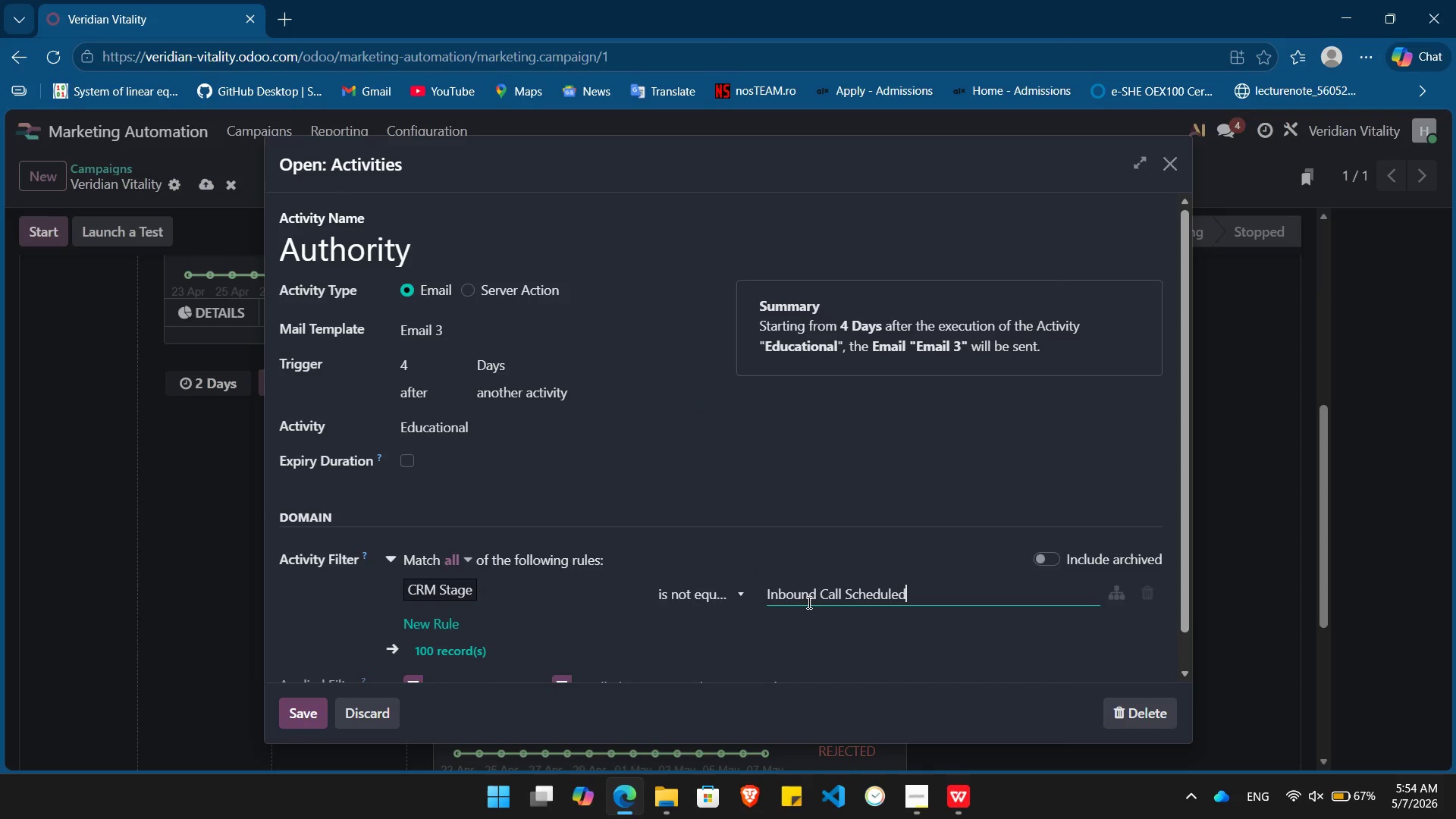 
key(Control+V)
 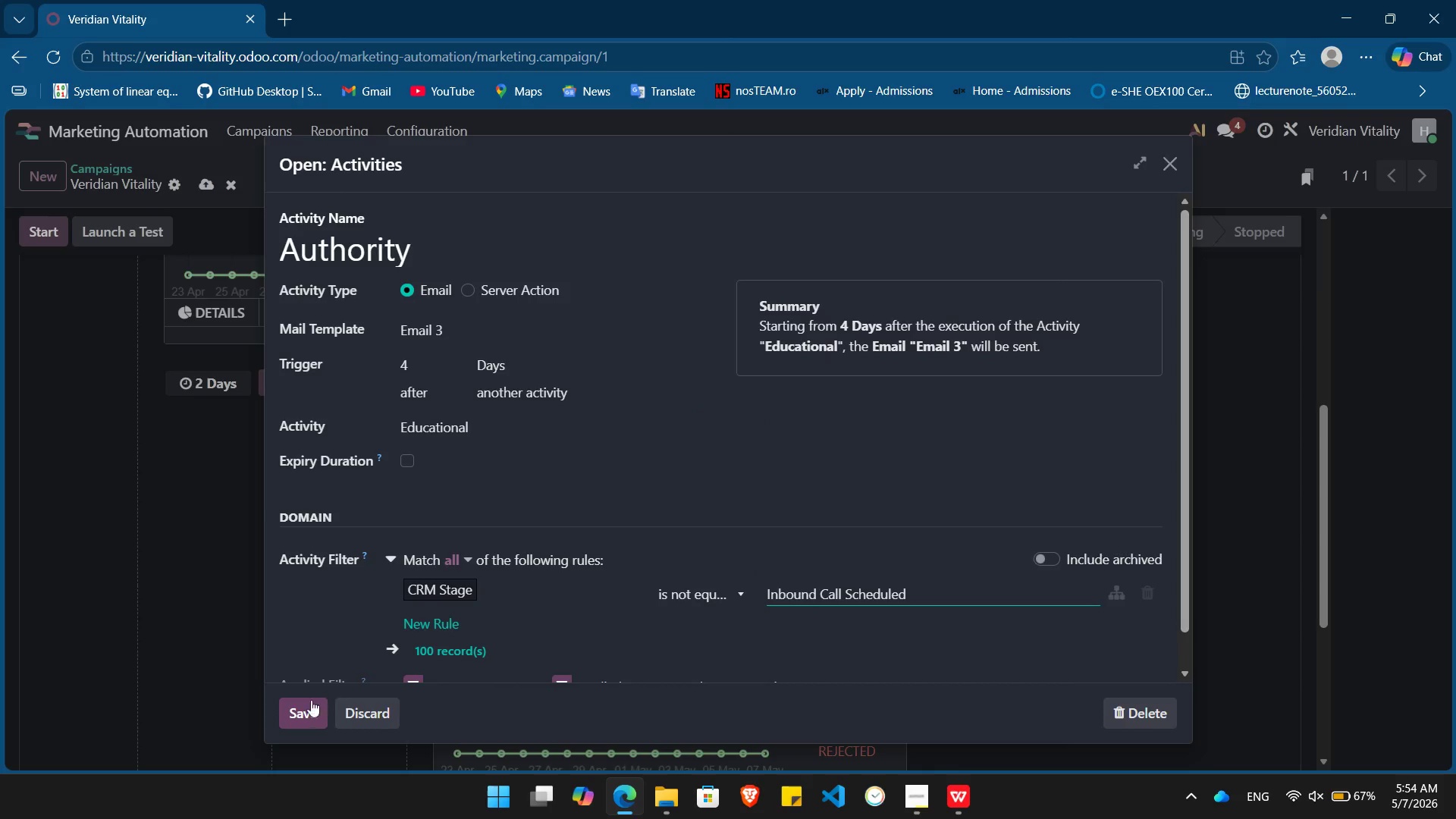 
left_click([300, 709])
 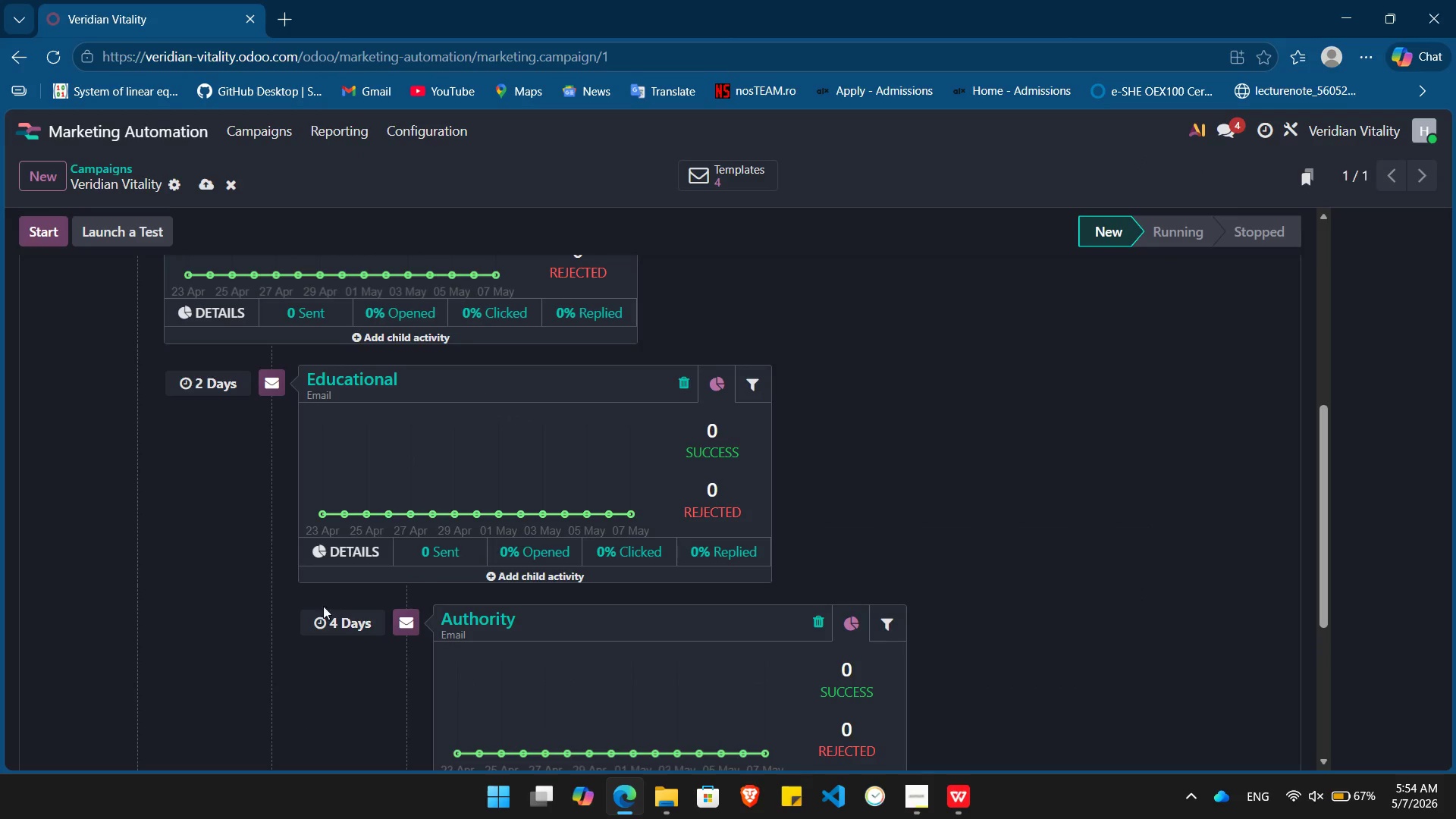 
mouse_move([480, 405])
 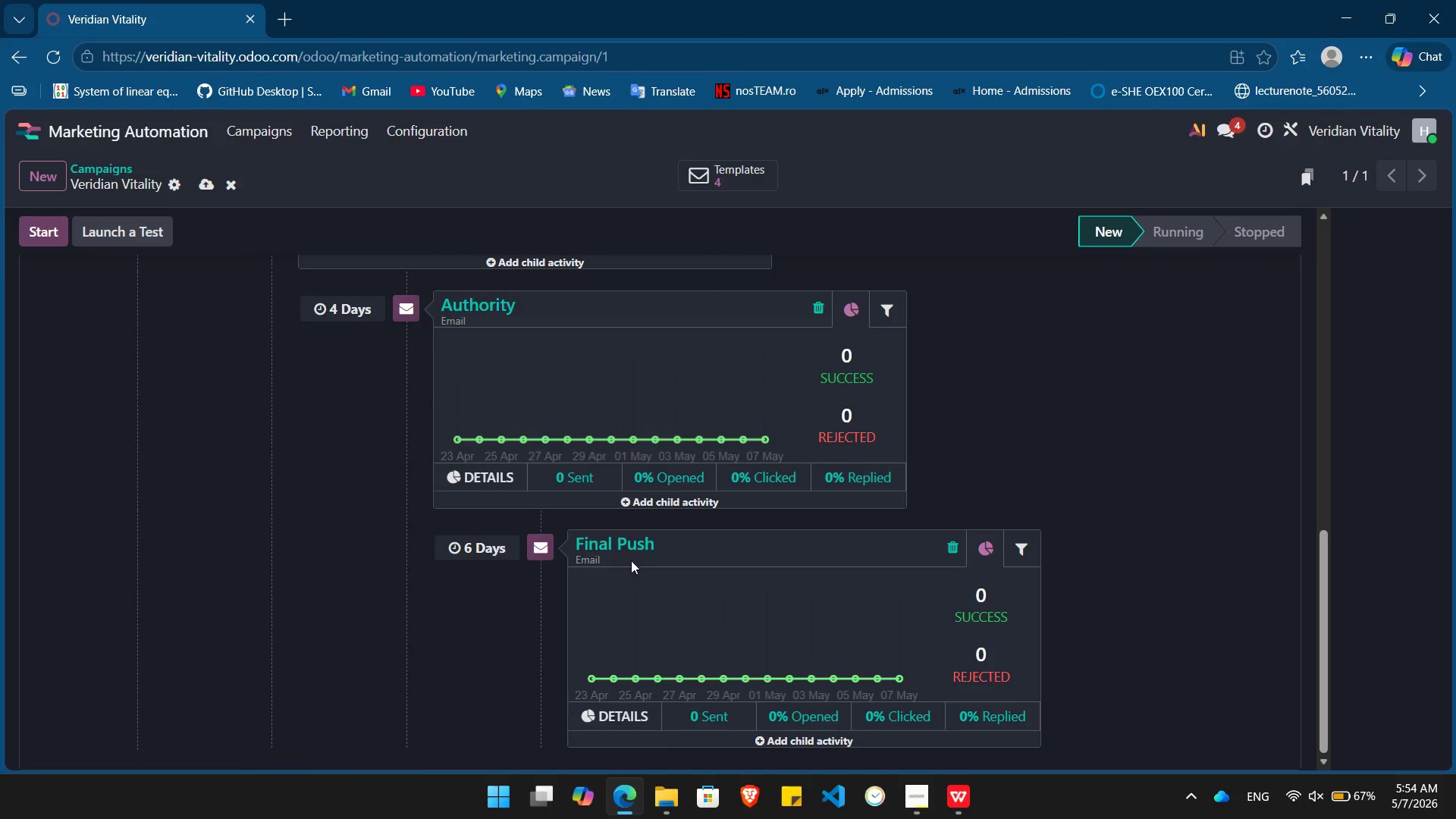 
left_click([631, 560])
 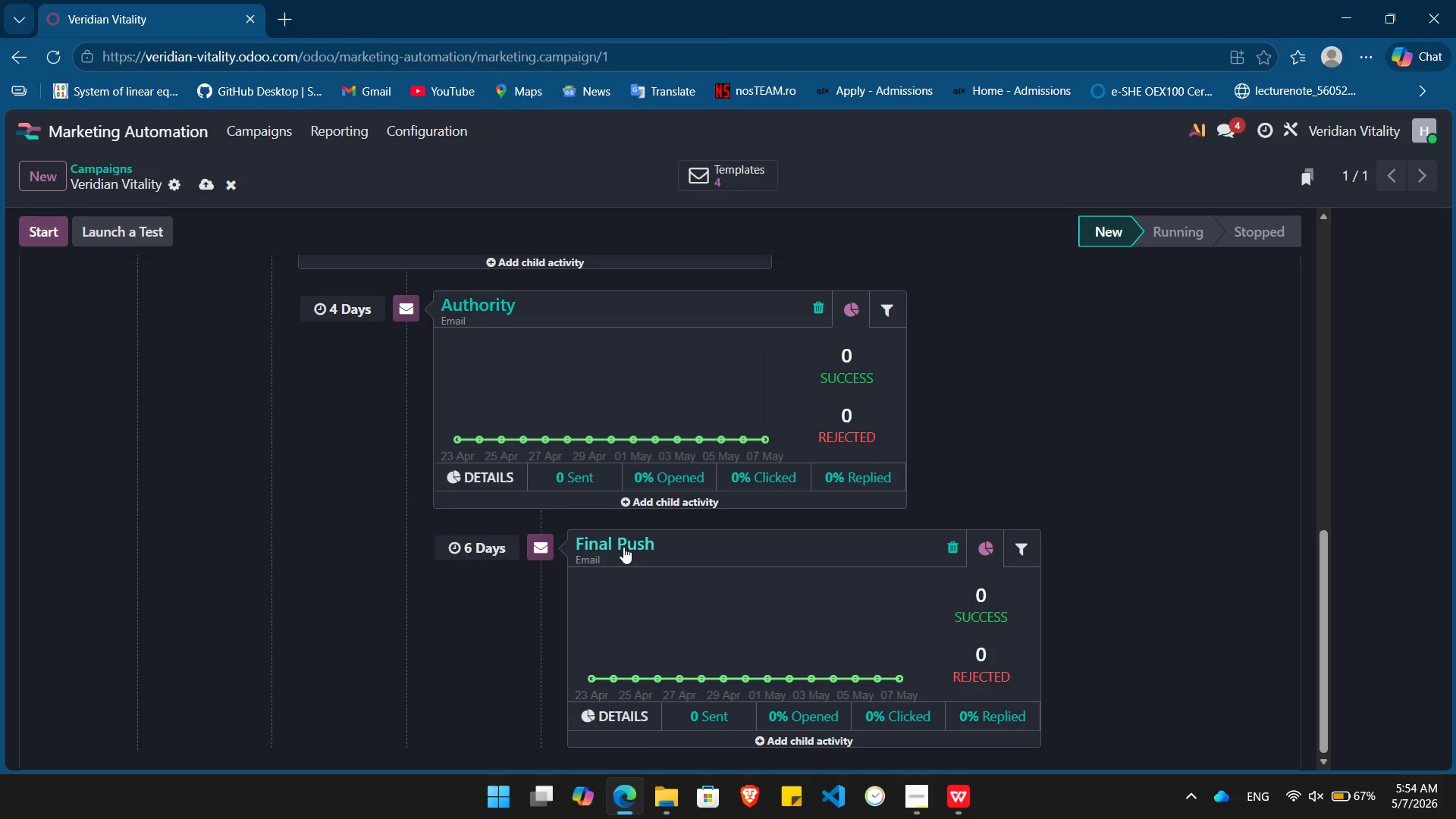 
left_click([623, 546])
 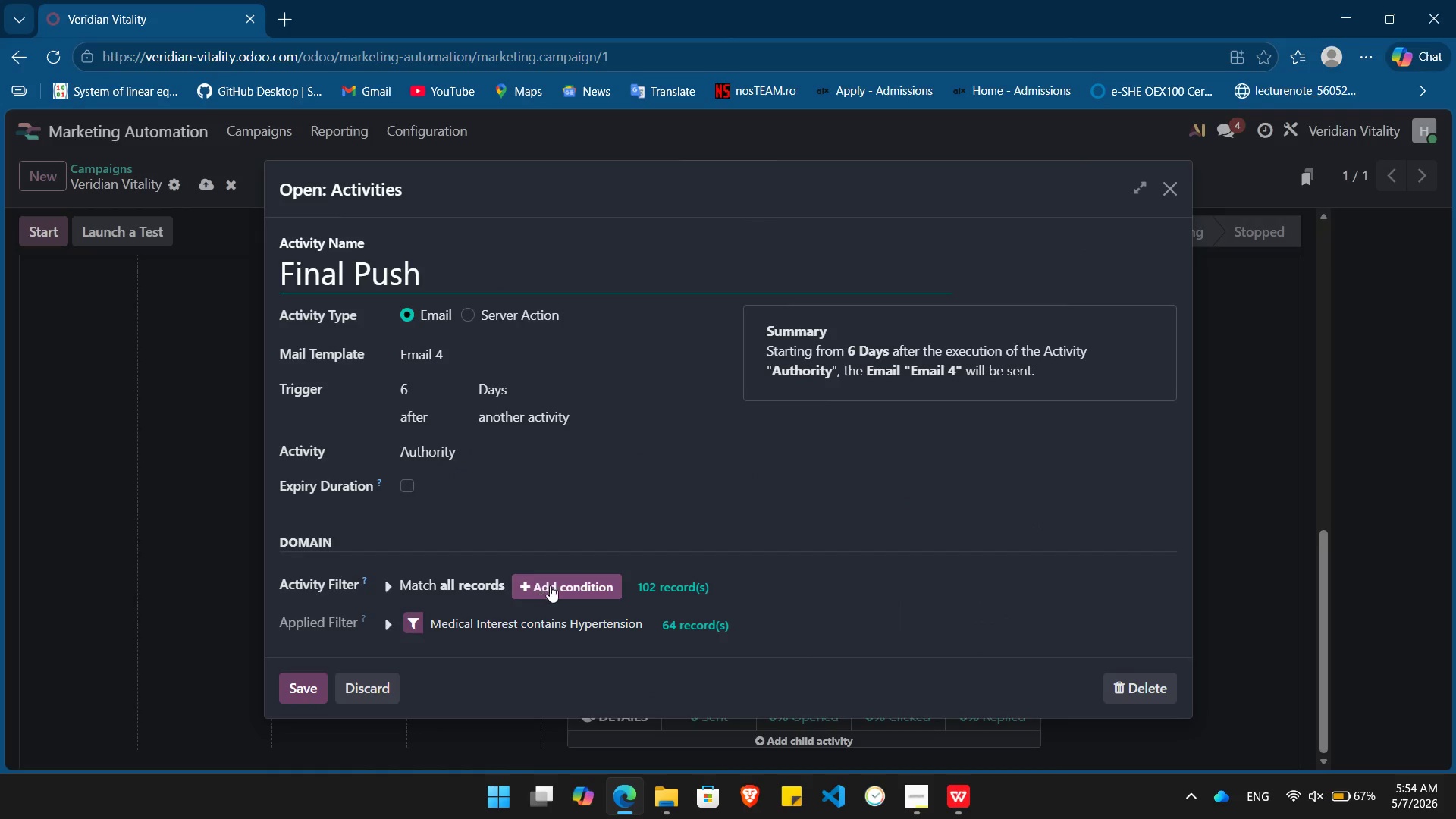 
left_click([550, 585])
 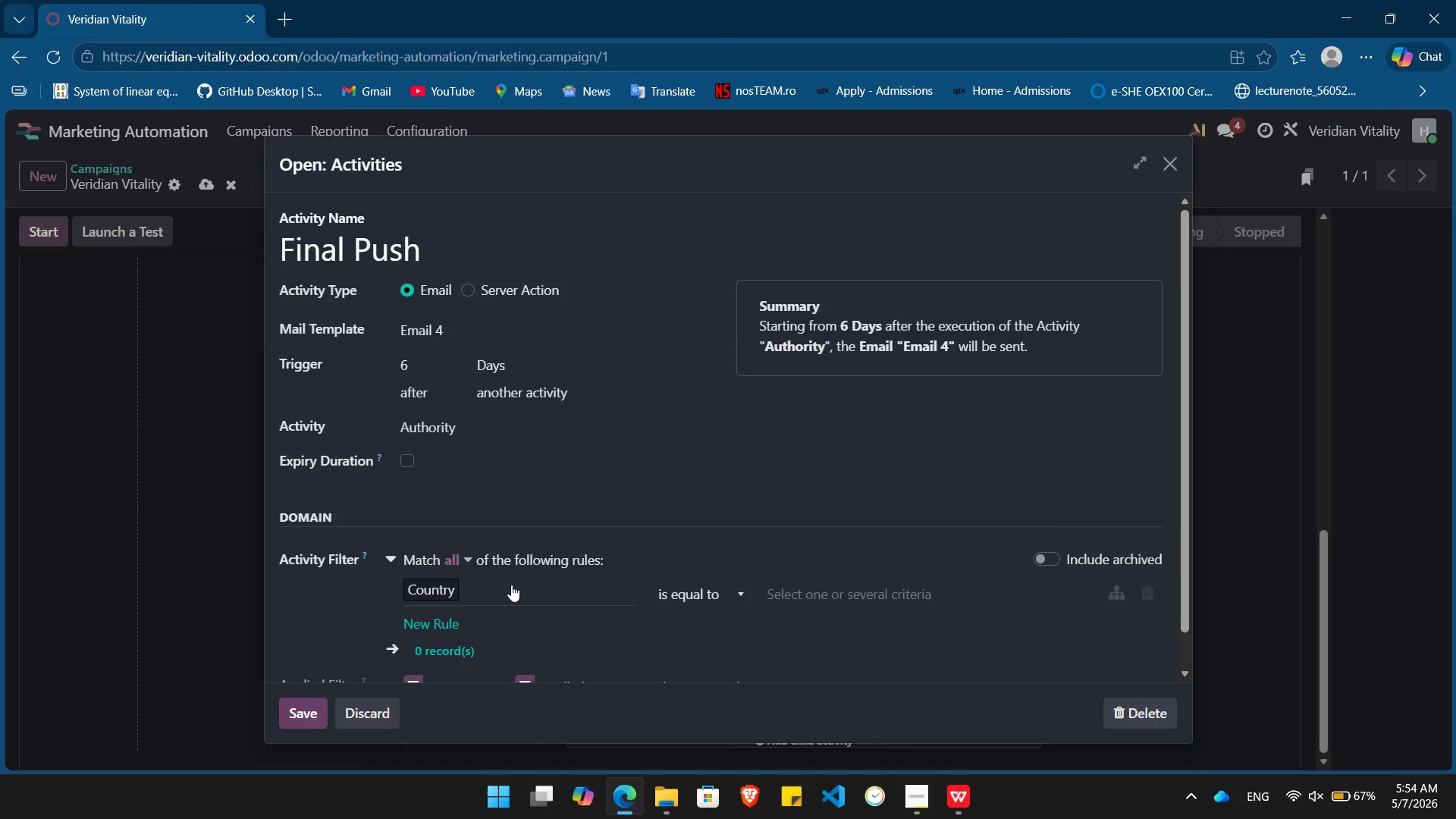 
left_click([511, 585])
 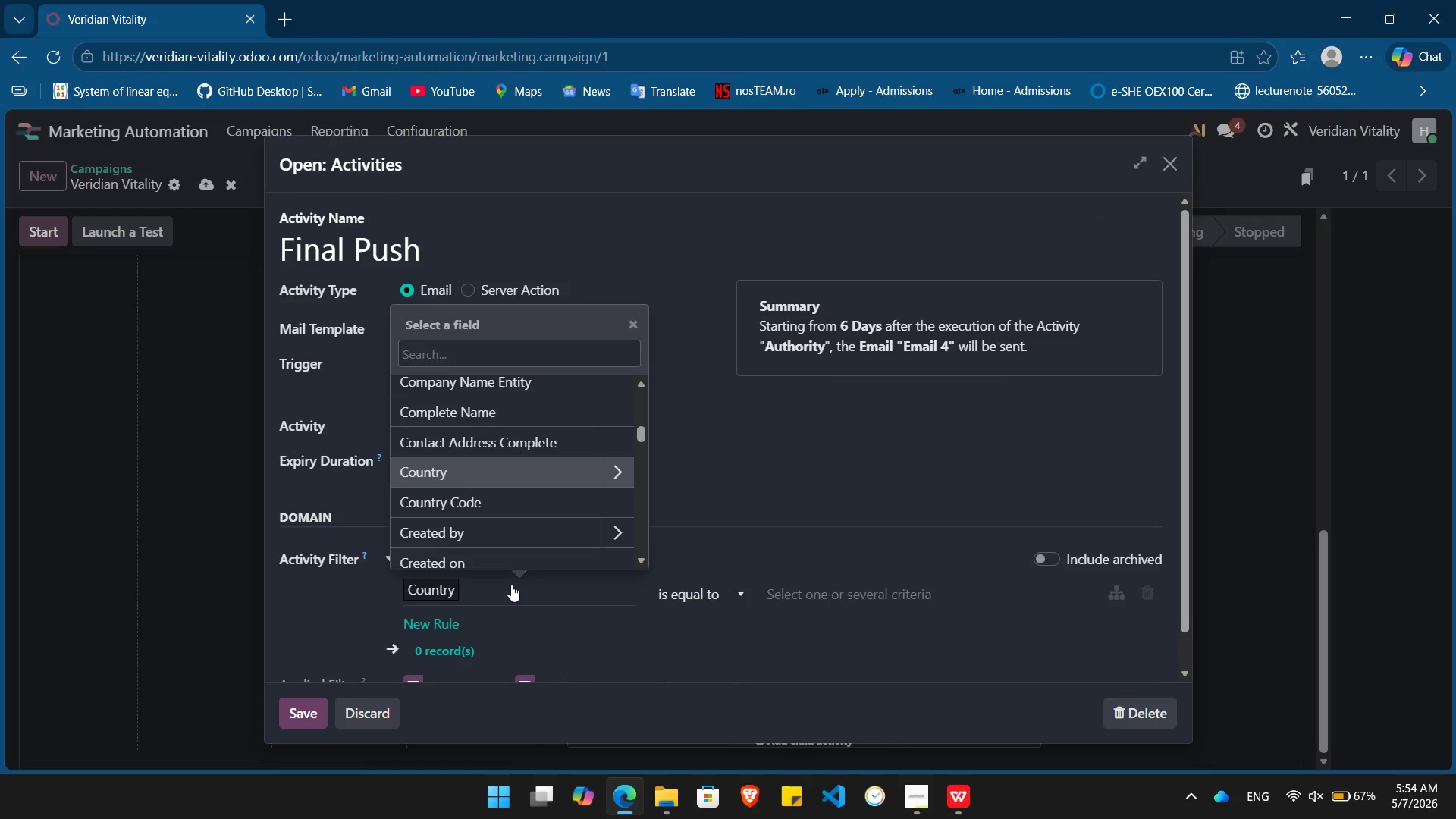 
type(stag)
 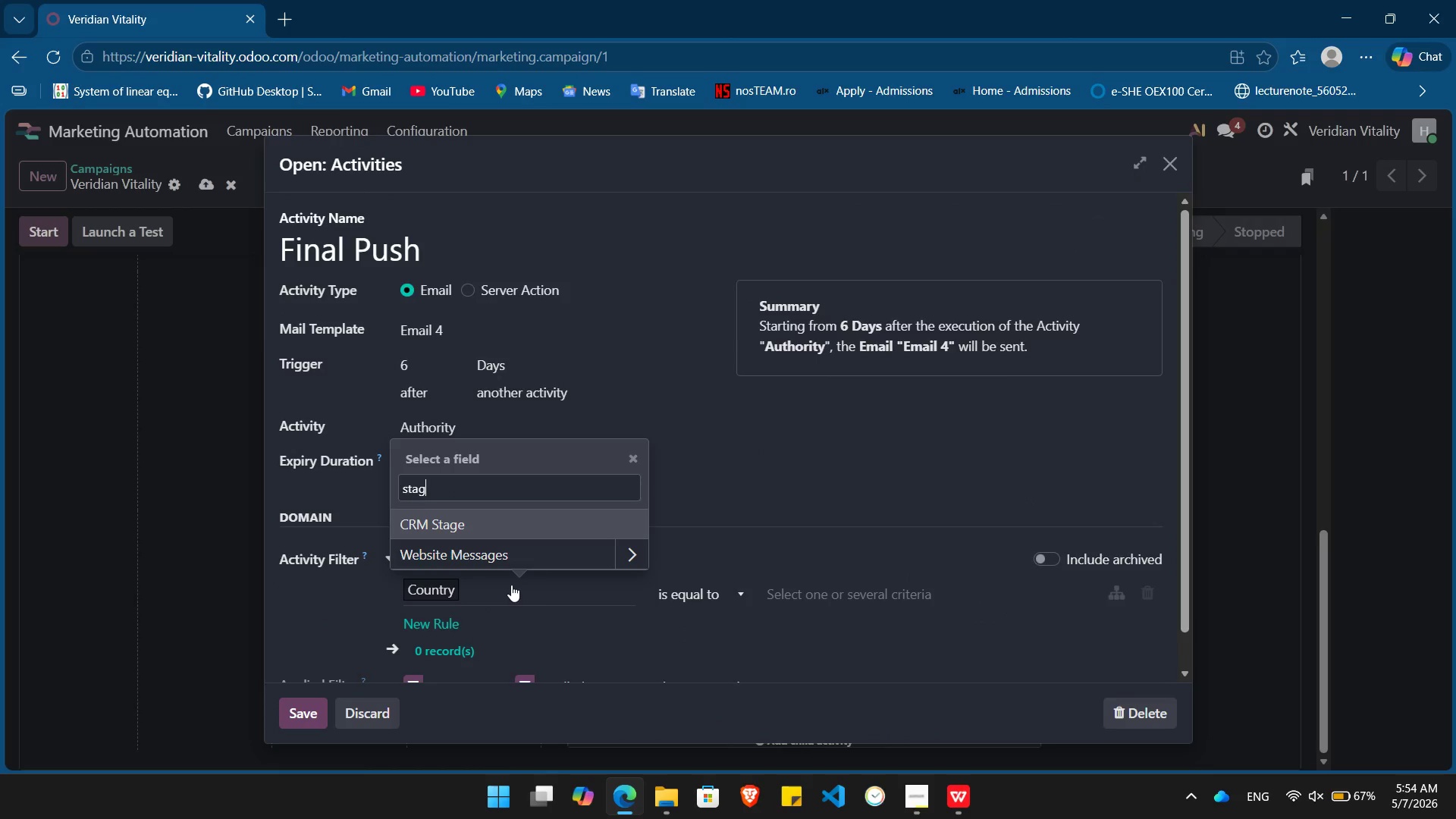 
key(Enter)
 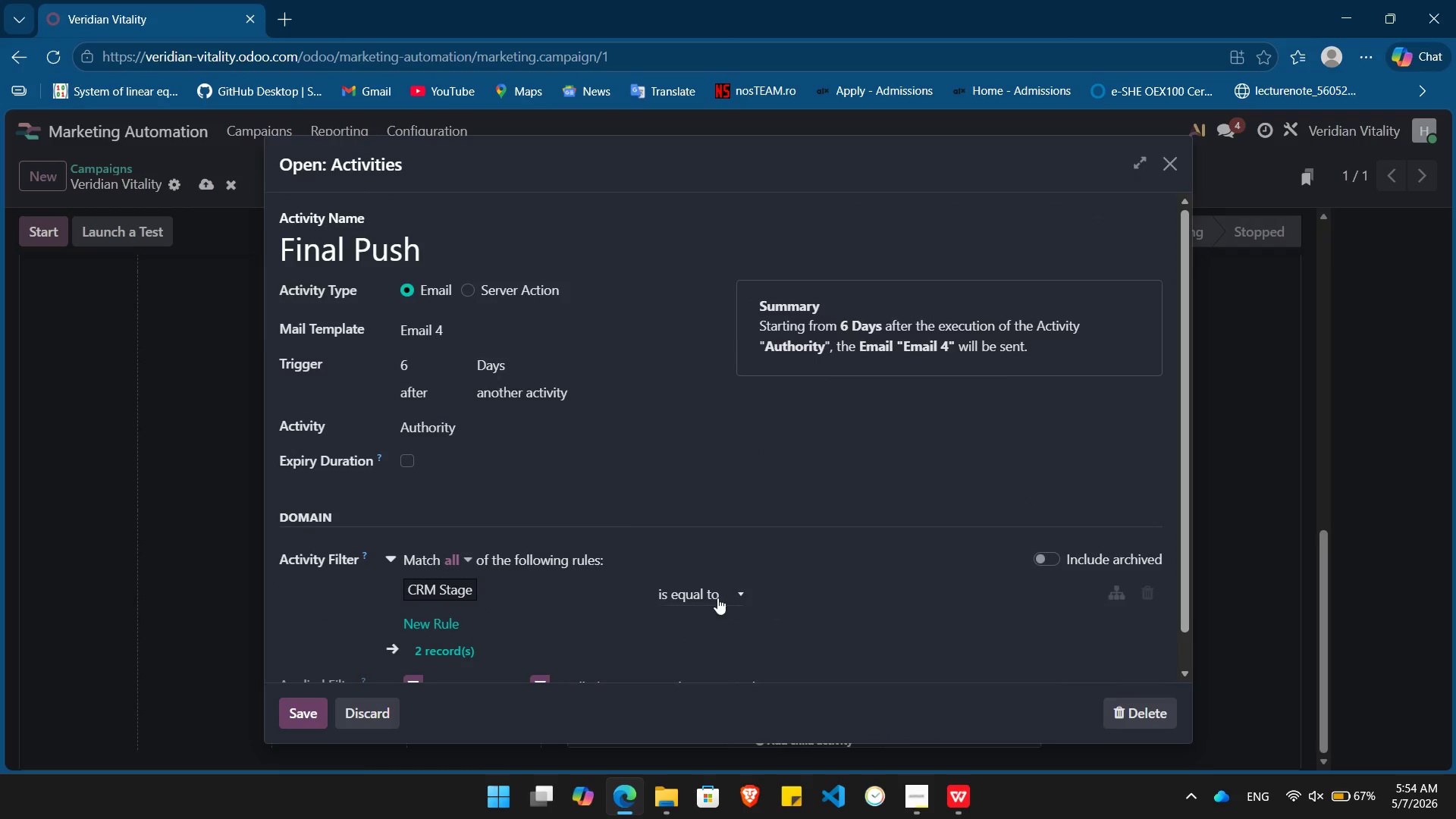 
left_click([715, 598])
 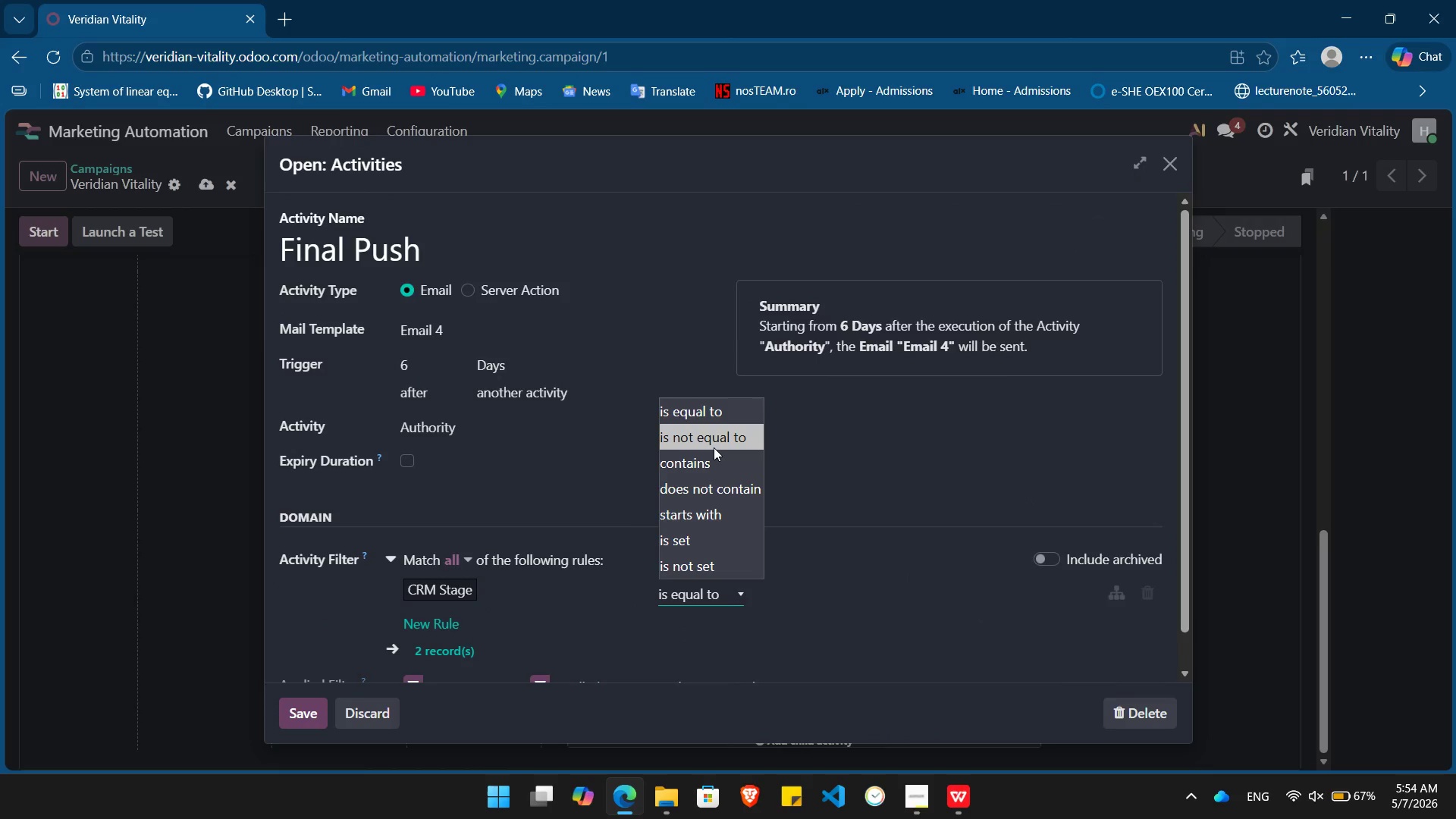 
left_click([714, 447])
 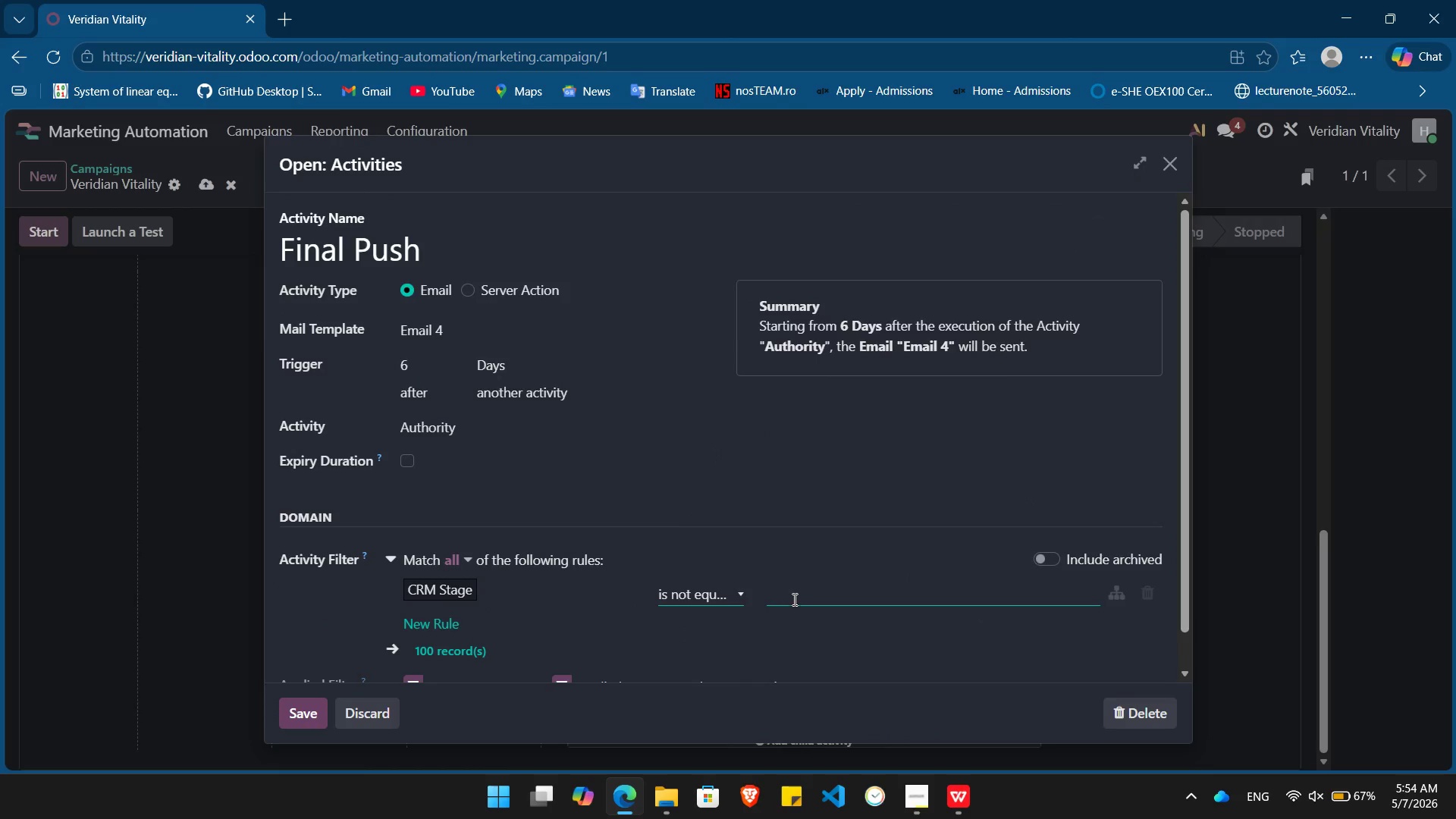 
left_click([795, 599])
 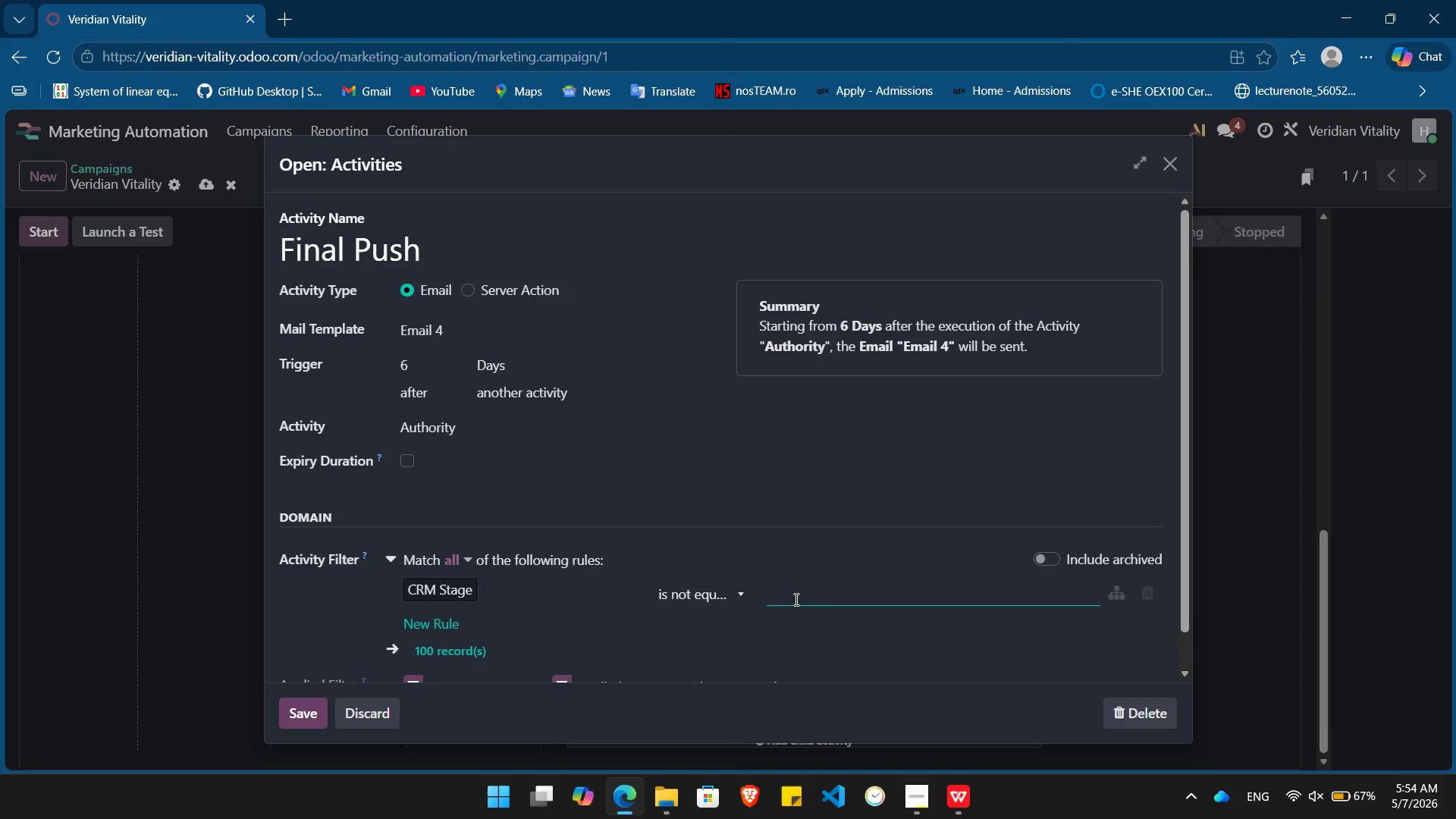 
key(Control+ControlLeft)
 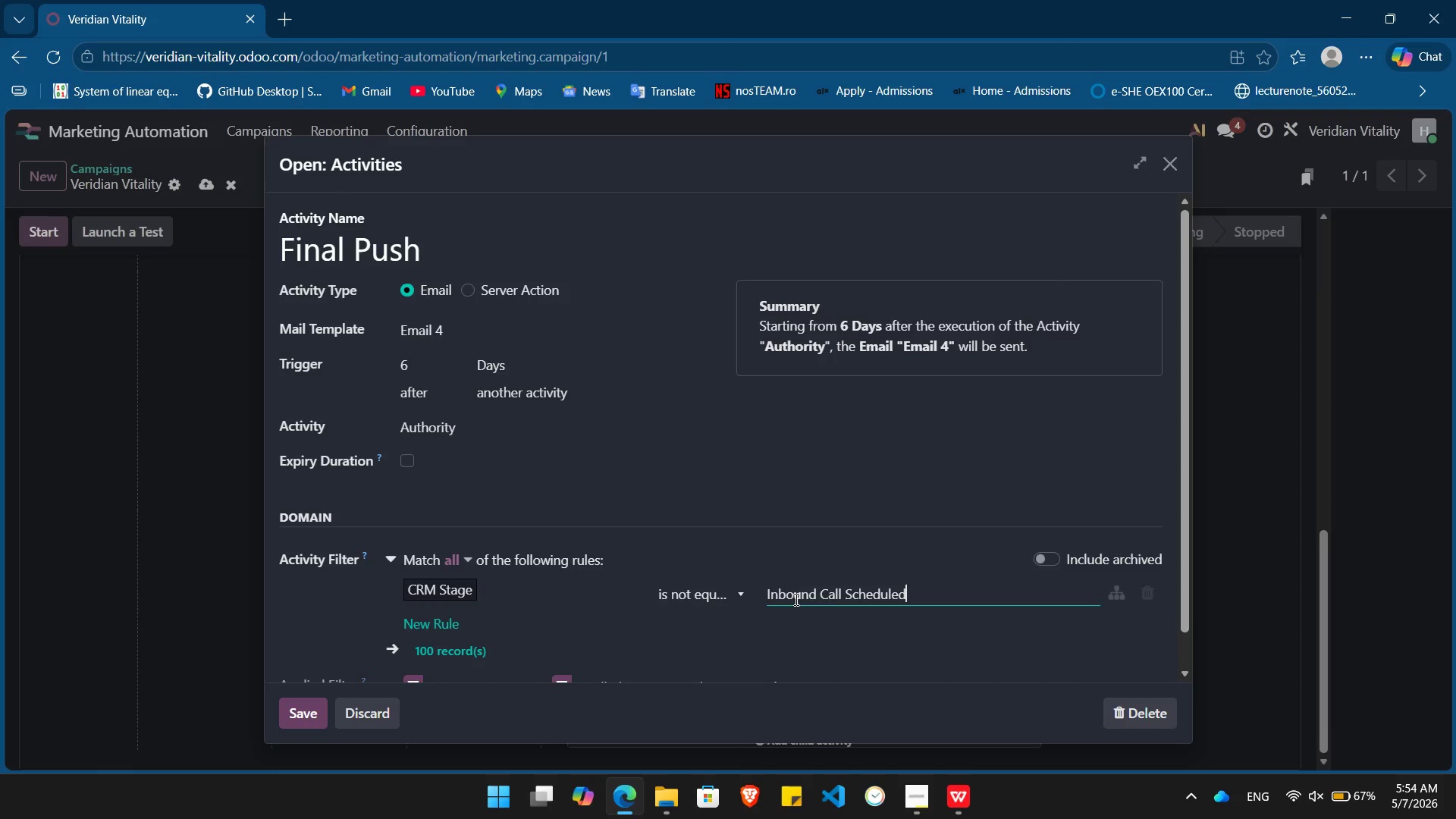 
key(Control+V)
 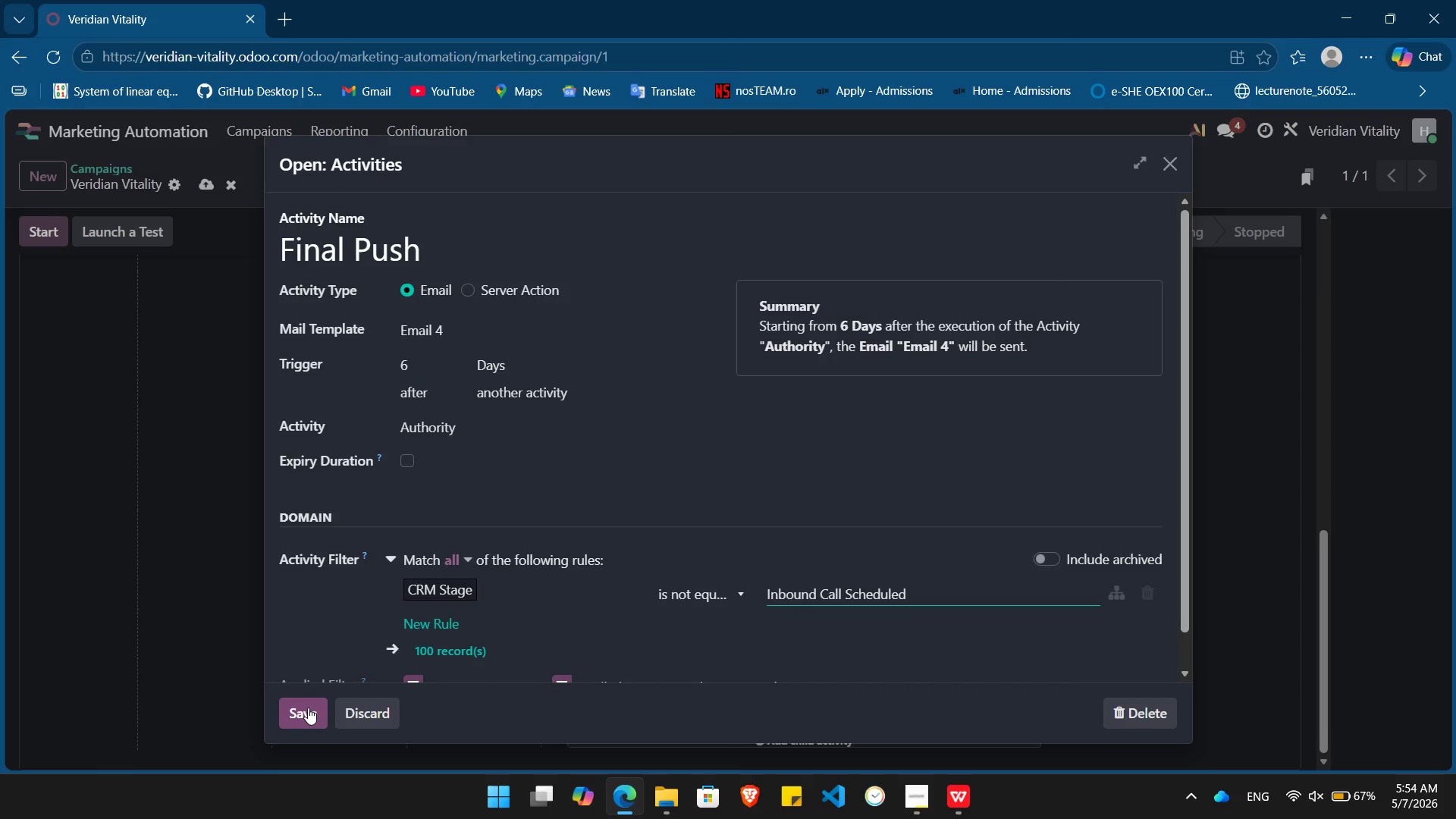 
left_click([308, 708])
 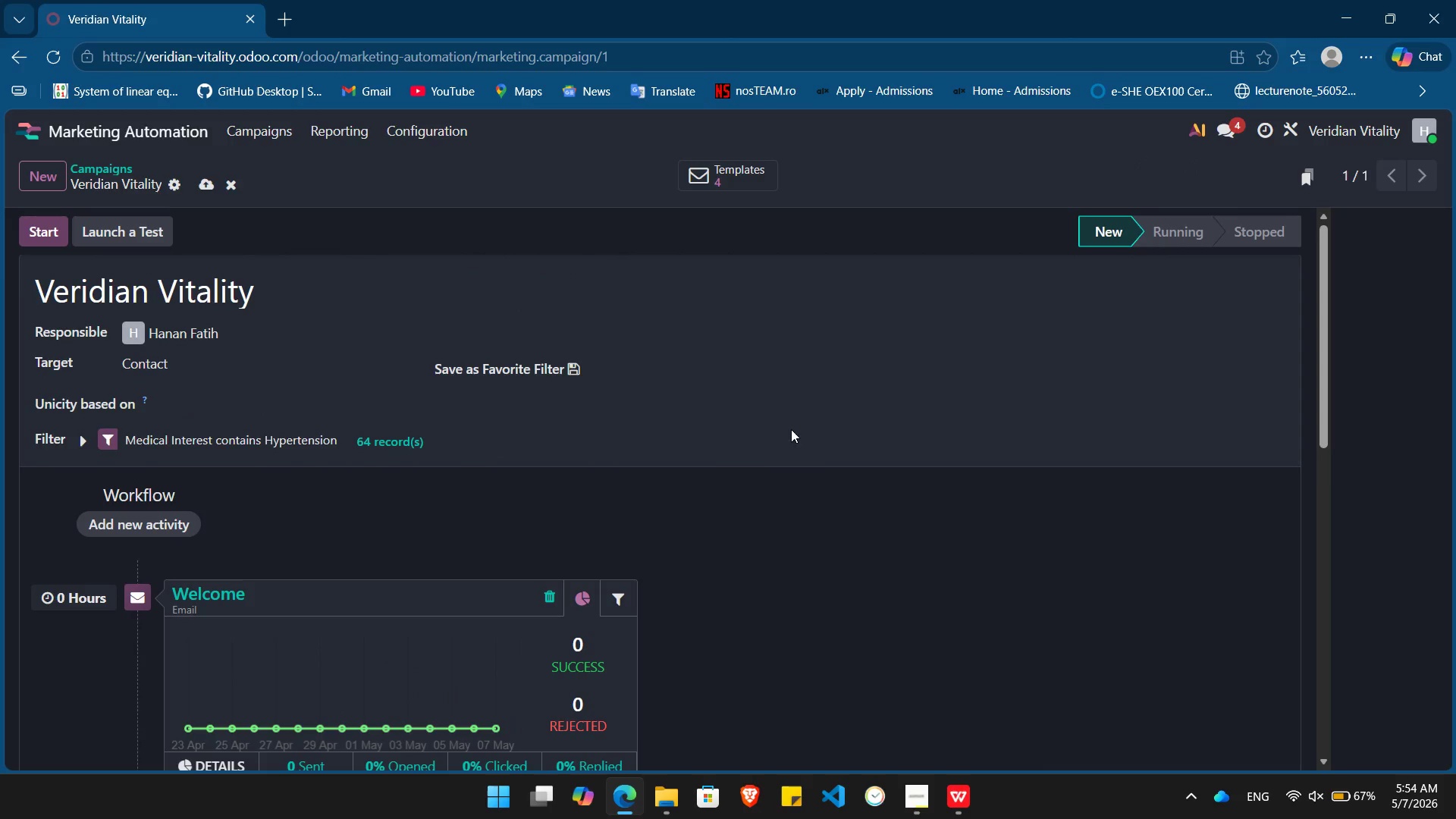 
wait(5.25)
 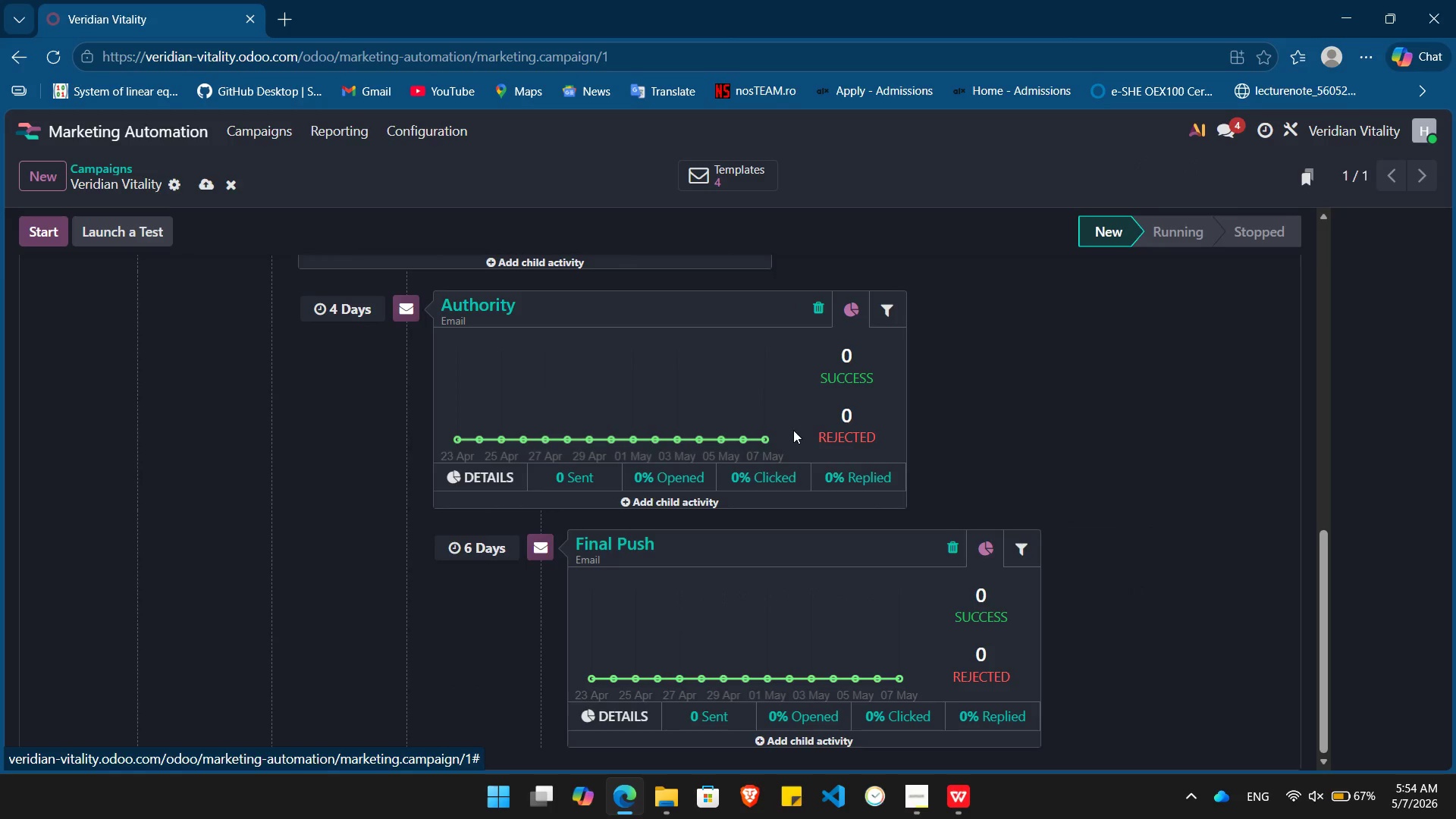 
left_click([916, 783])